 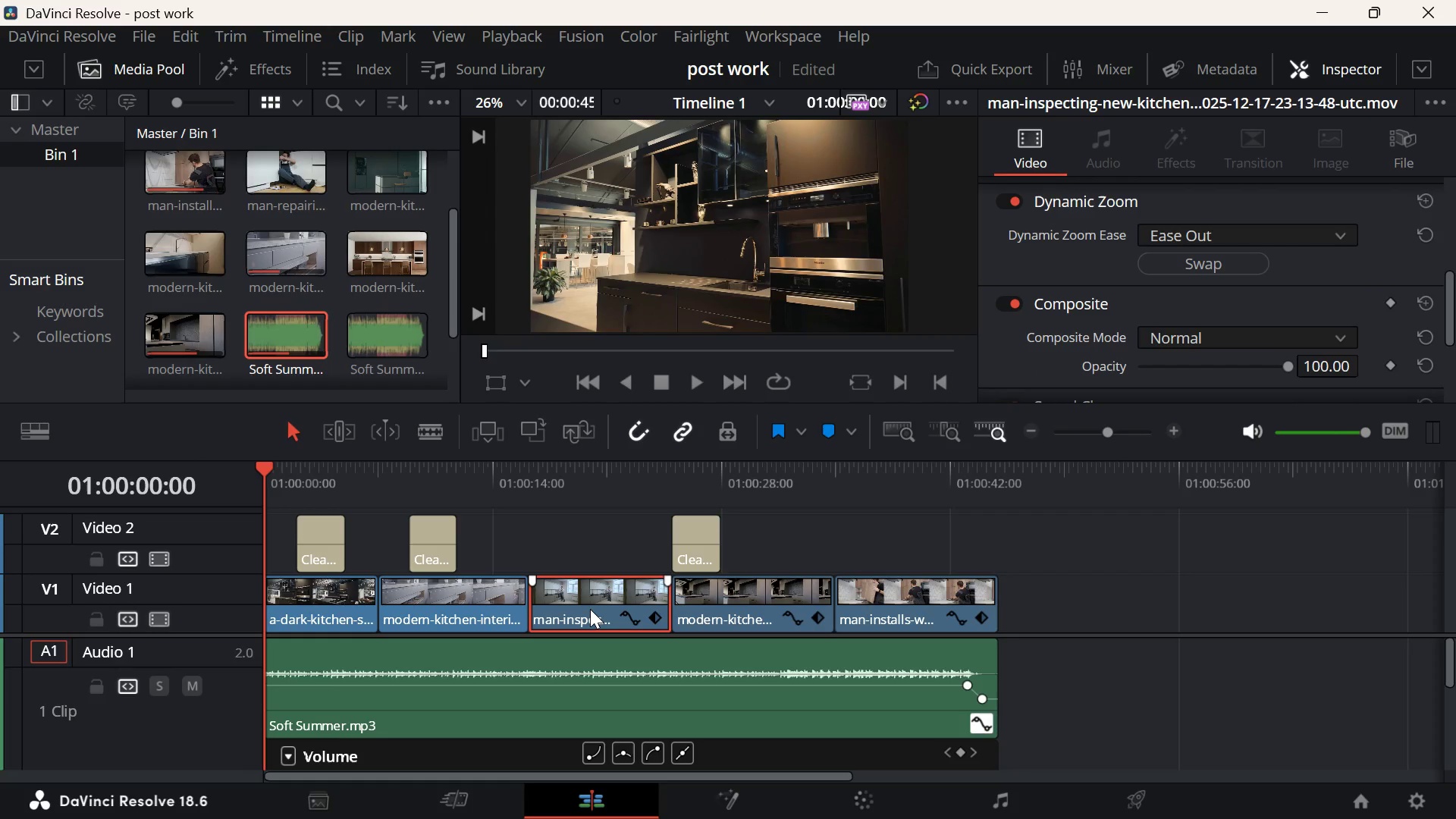 
left_click([849, 535])
 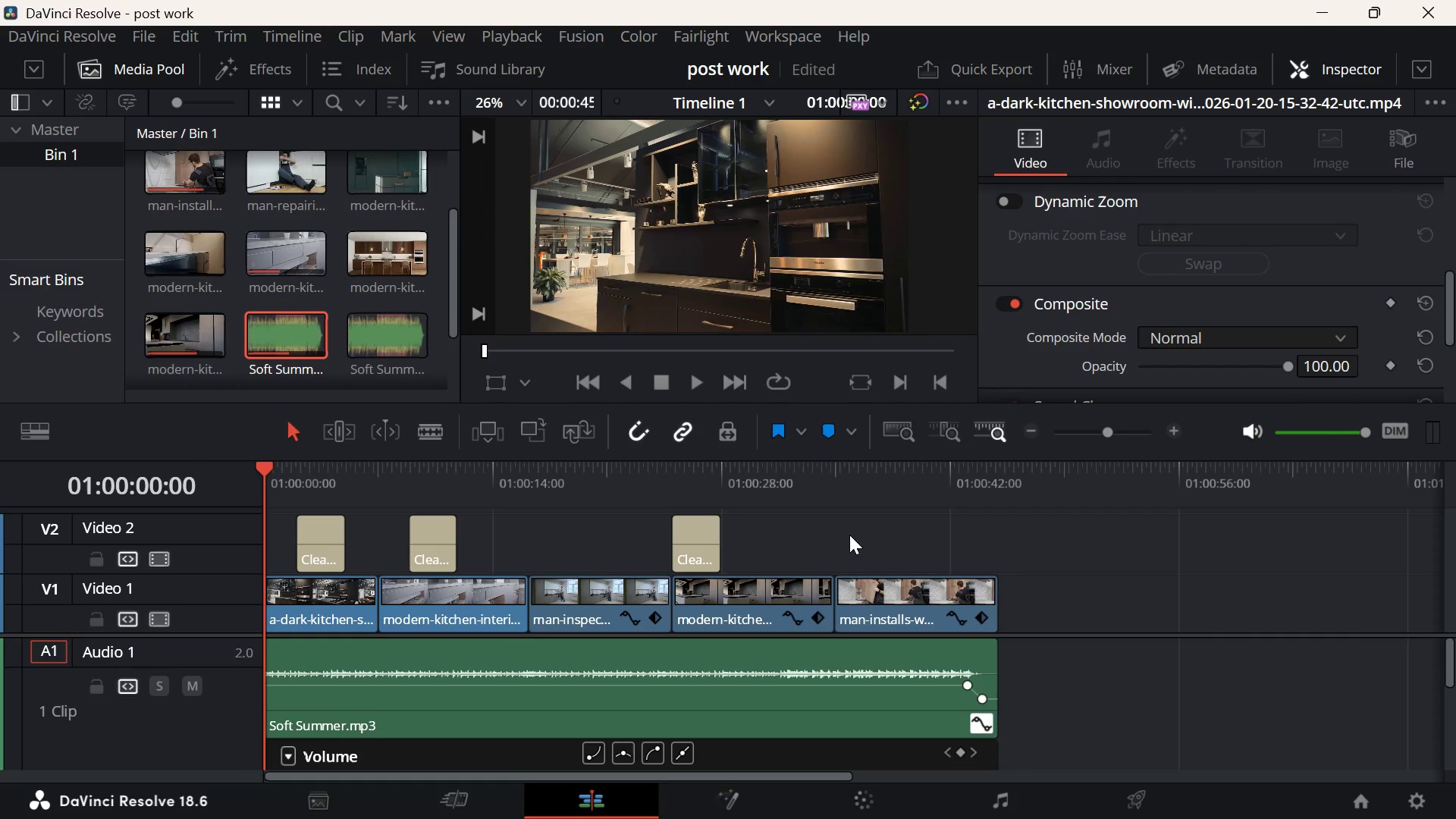 
key(Control+S)
 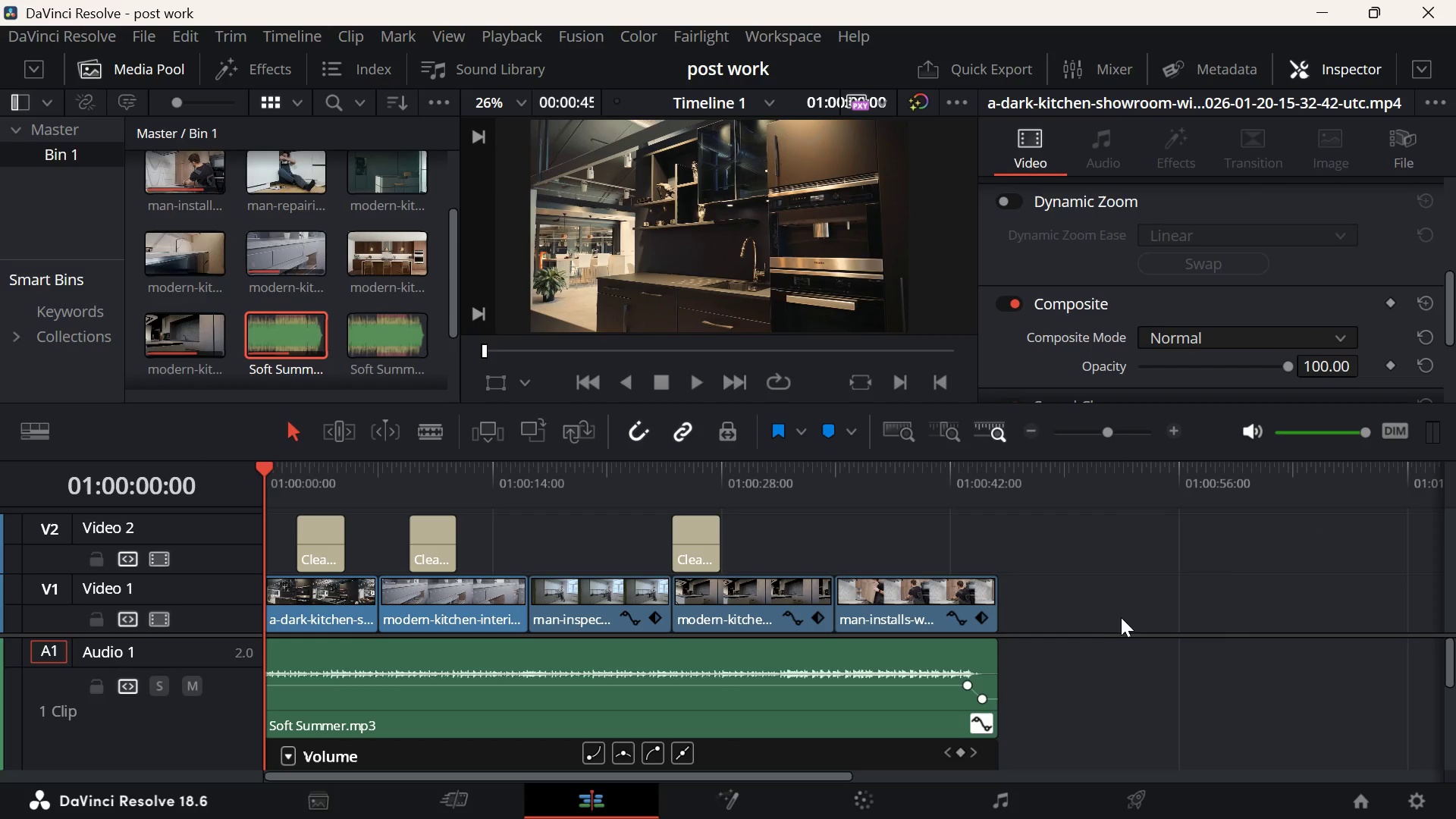 
wait(30.22)
 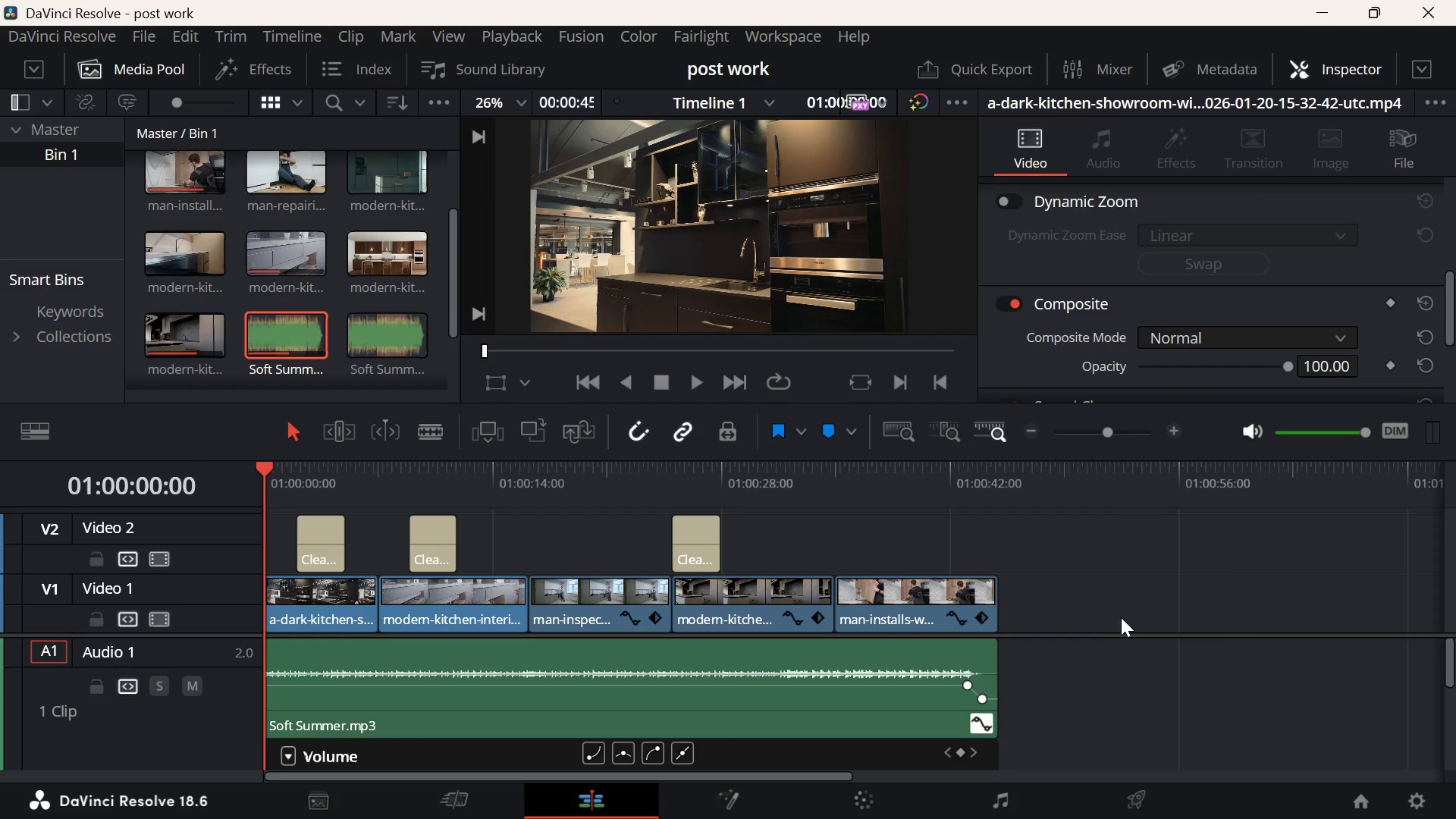 
left_click([694, 538])
 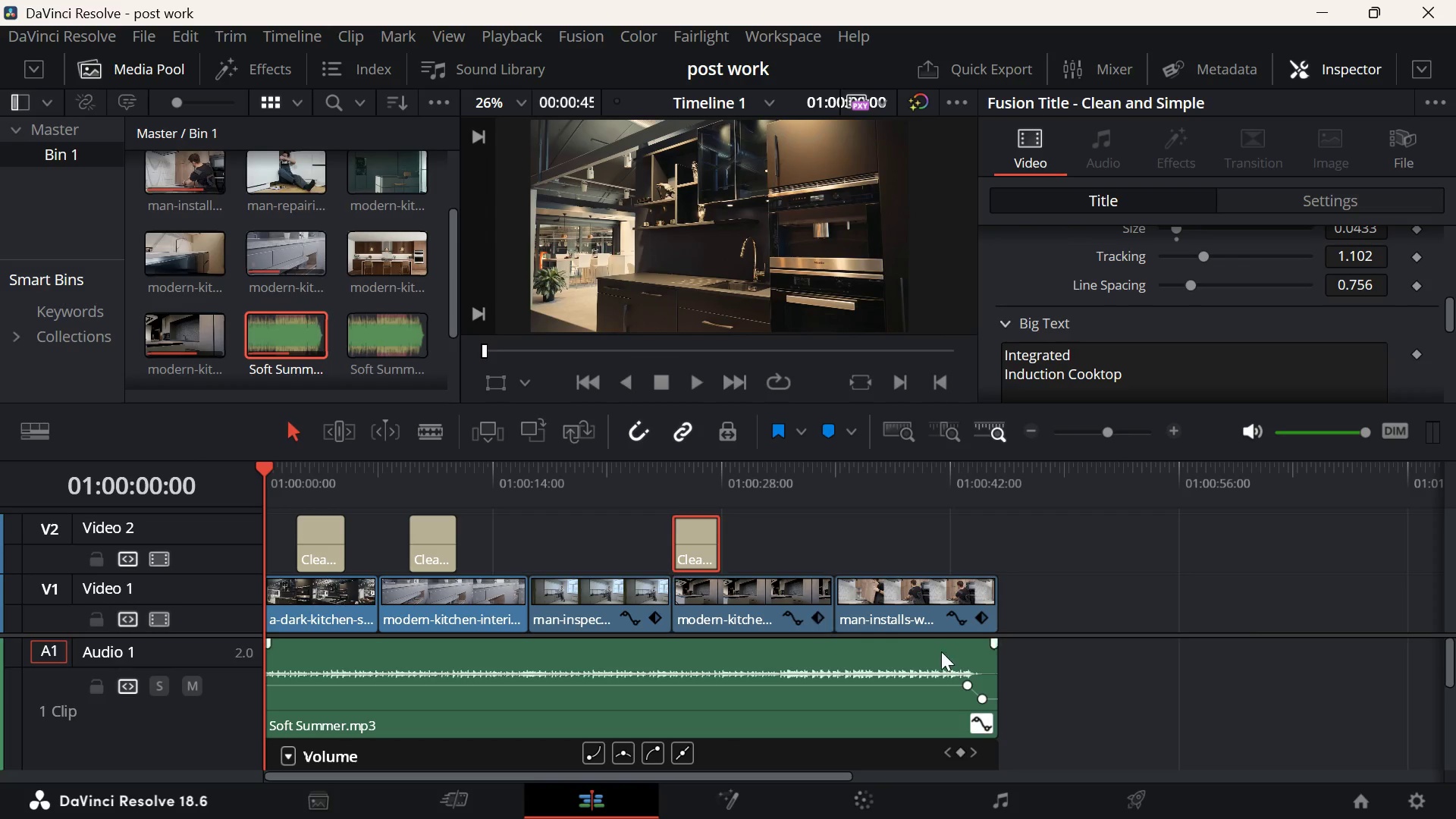 
wait(80.0)
 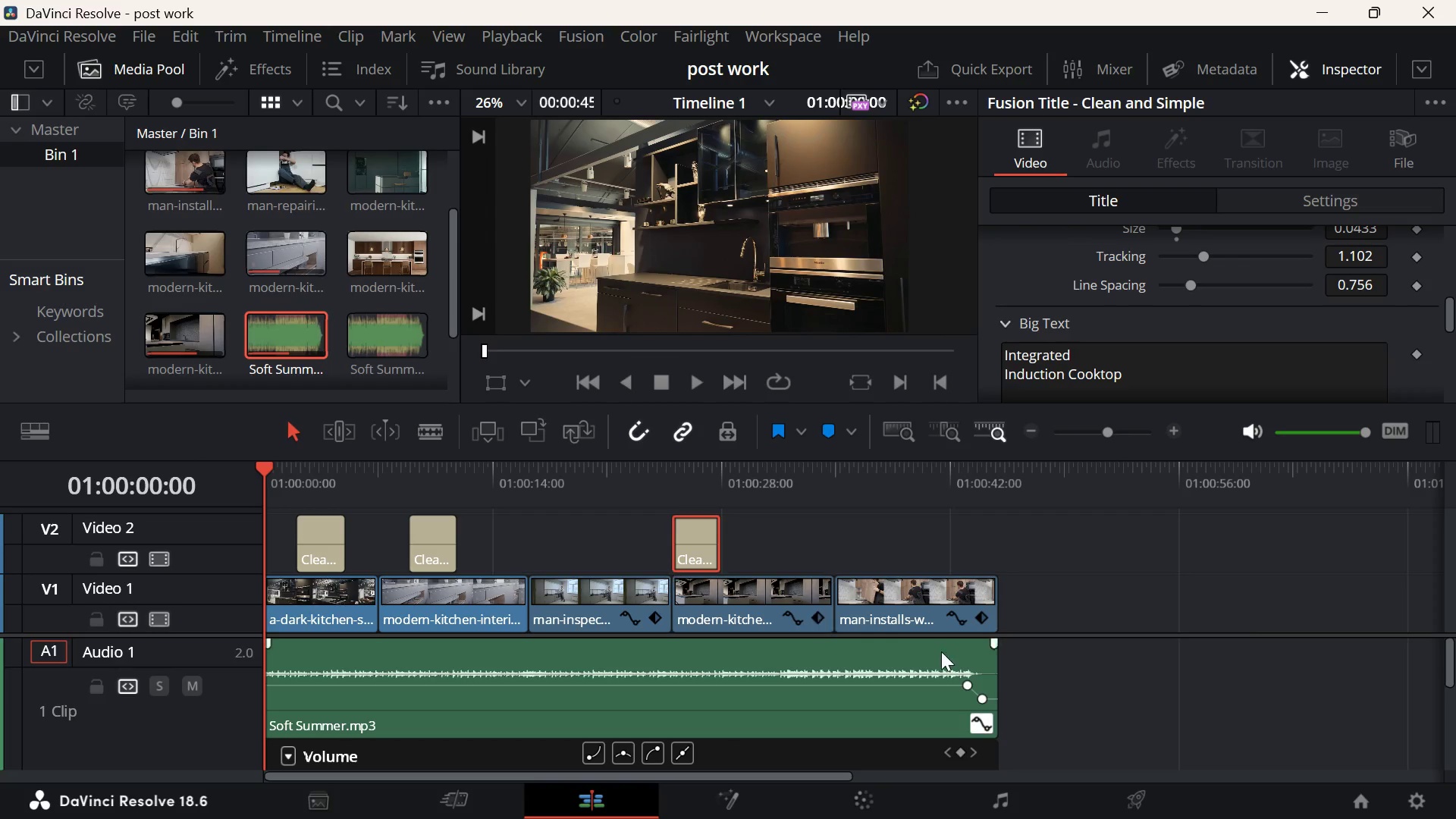 
hold_key(key=ControlLeft, duration=1.3)
scroll: coordinate [391, 688], scroll_direction: up, amount: 4.0
 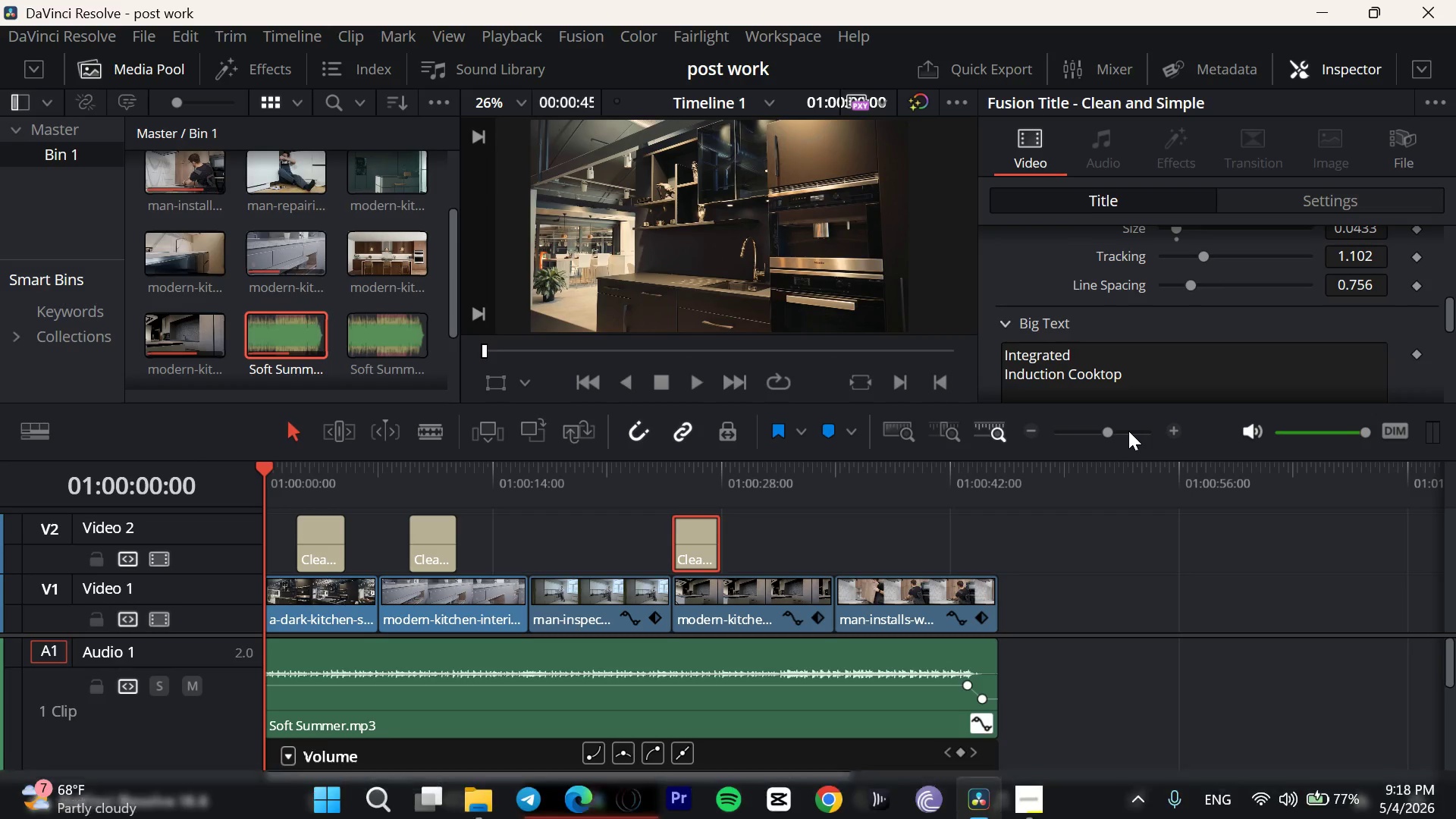 
left_click([1127, 431])
 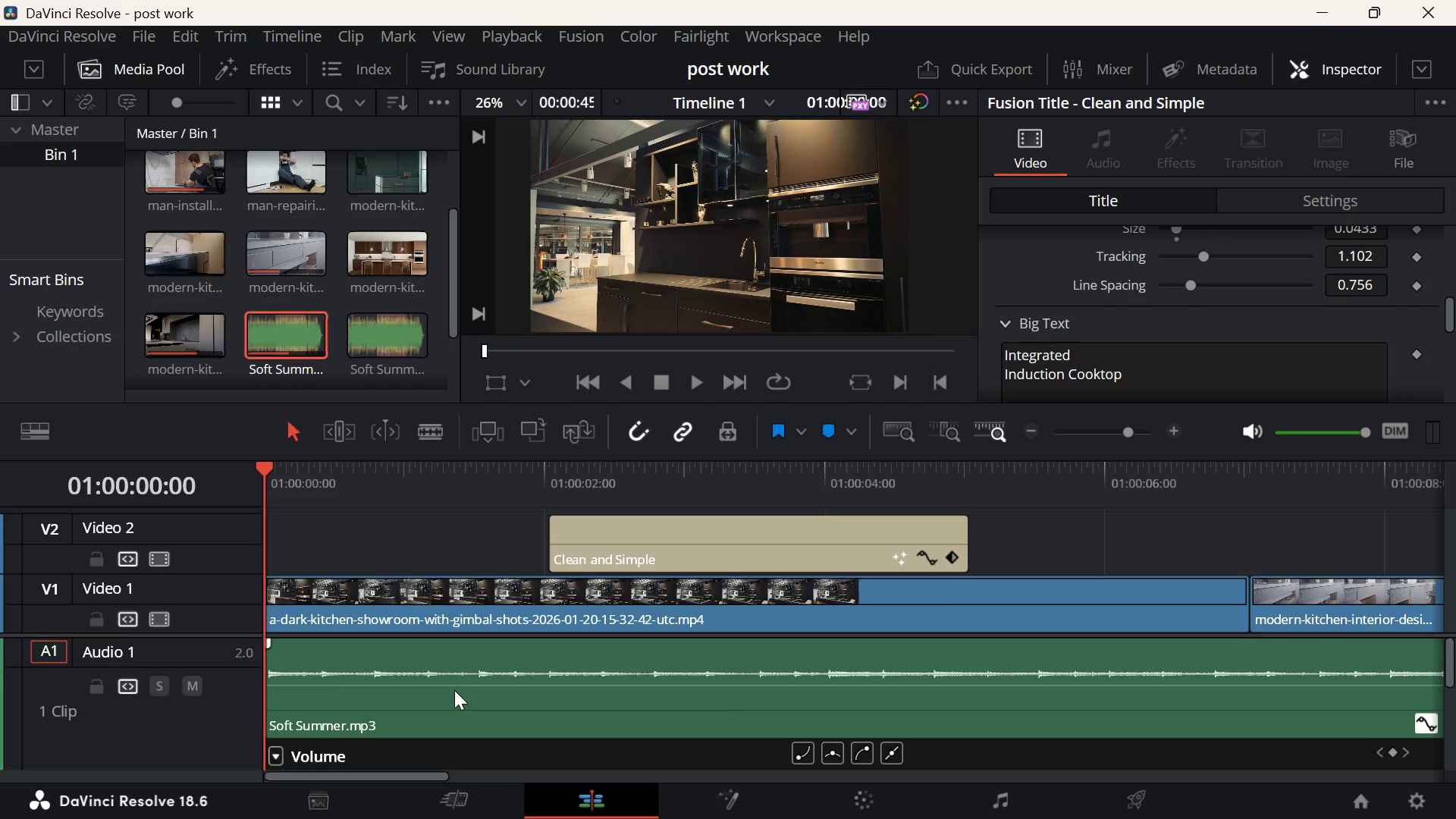 
scroll: coordinate [453, 690], scroll_direction: down, amount: 9.0
 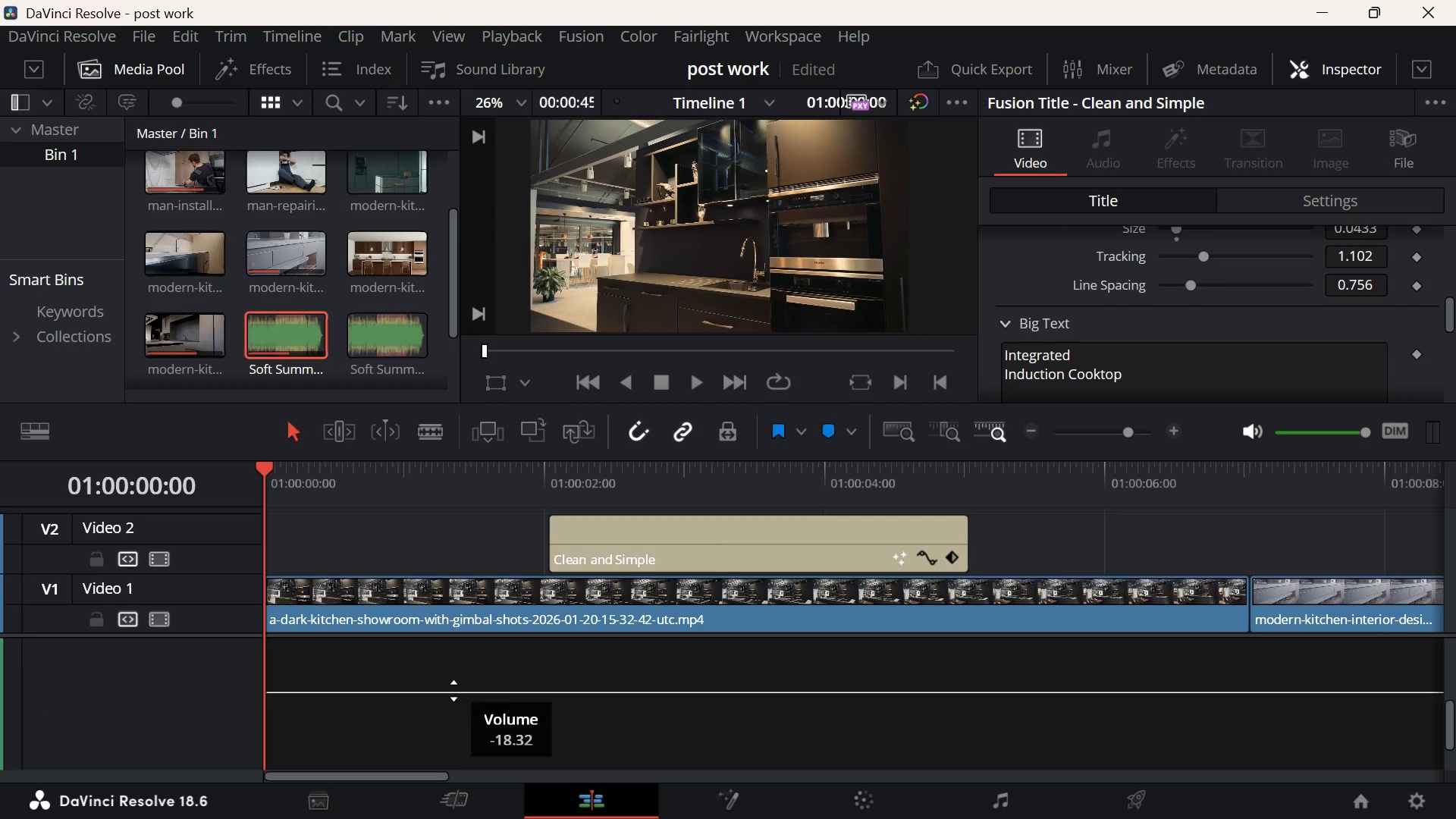 
scroll: coordinate [453, 690], scroll_direction: none, amount: 0.0
 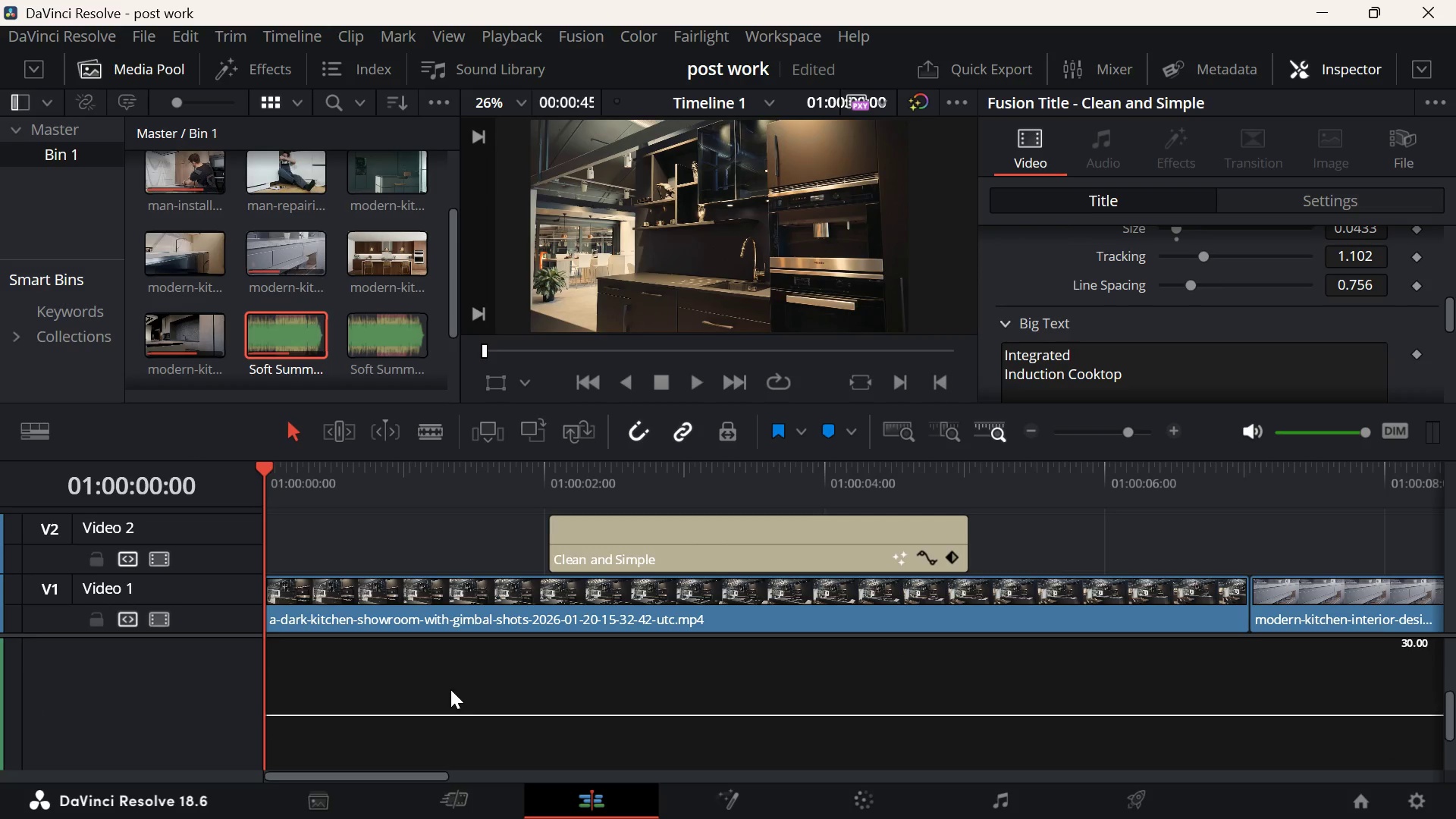 
scroll: coordinate [450, 689], scroll_direction: down, amount: 1.0
 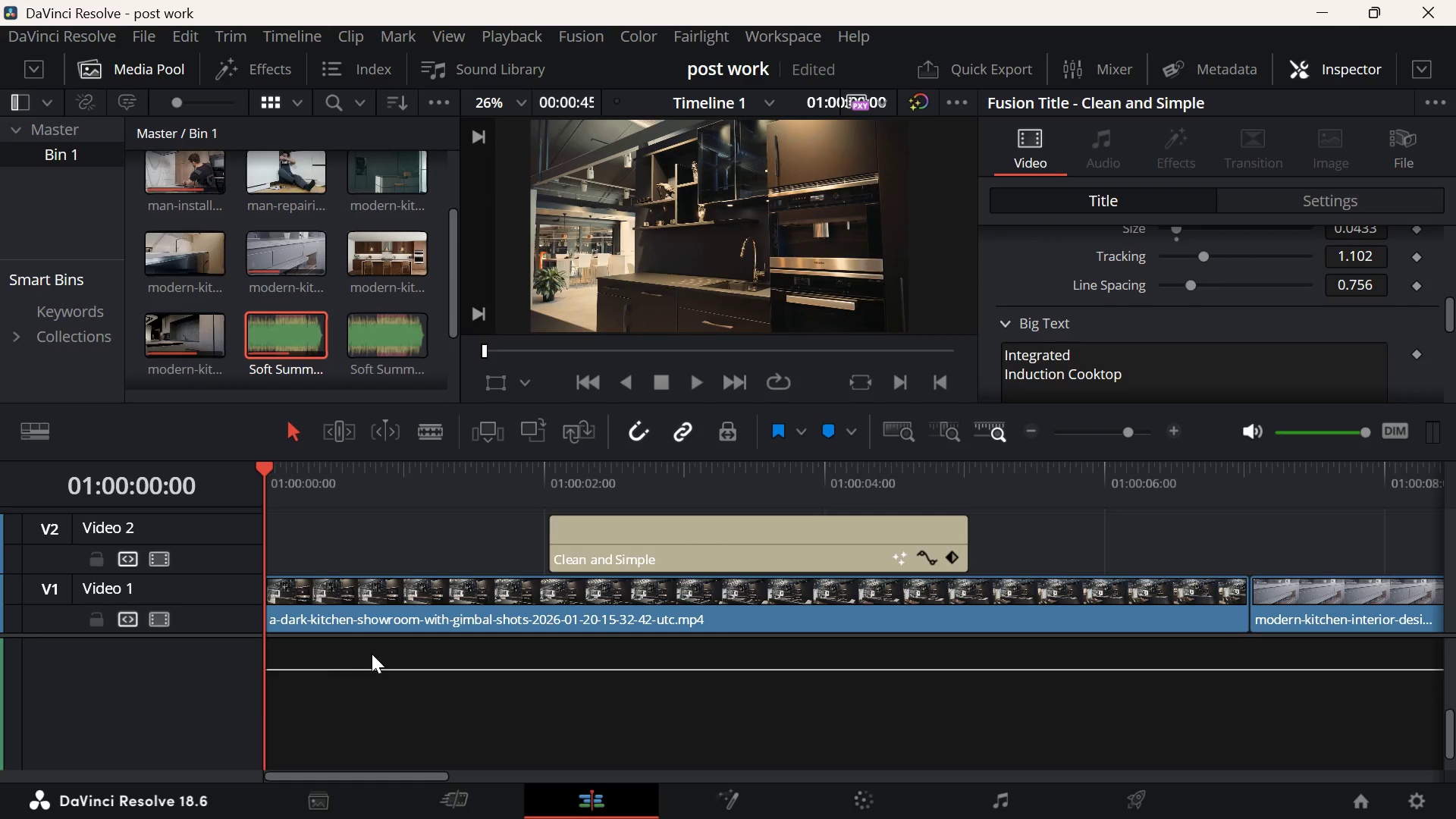 
scroll: coordinate [374, 654], scroll_direction: up, amount: 3.0
 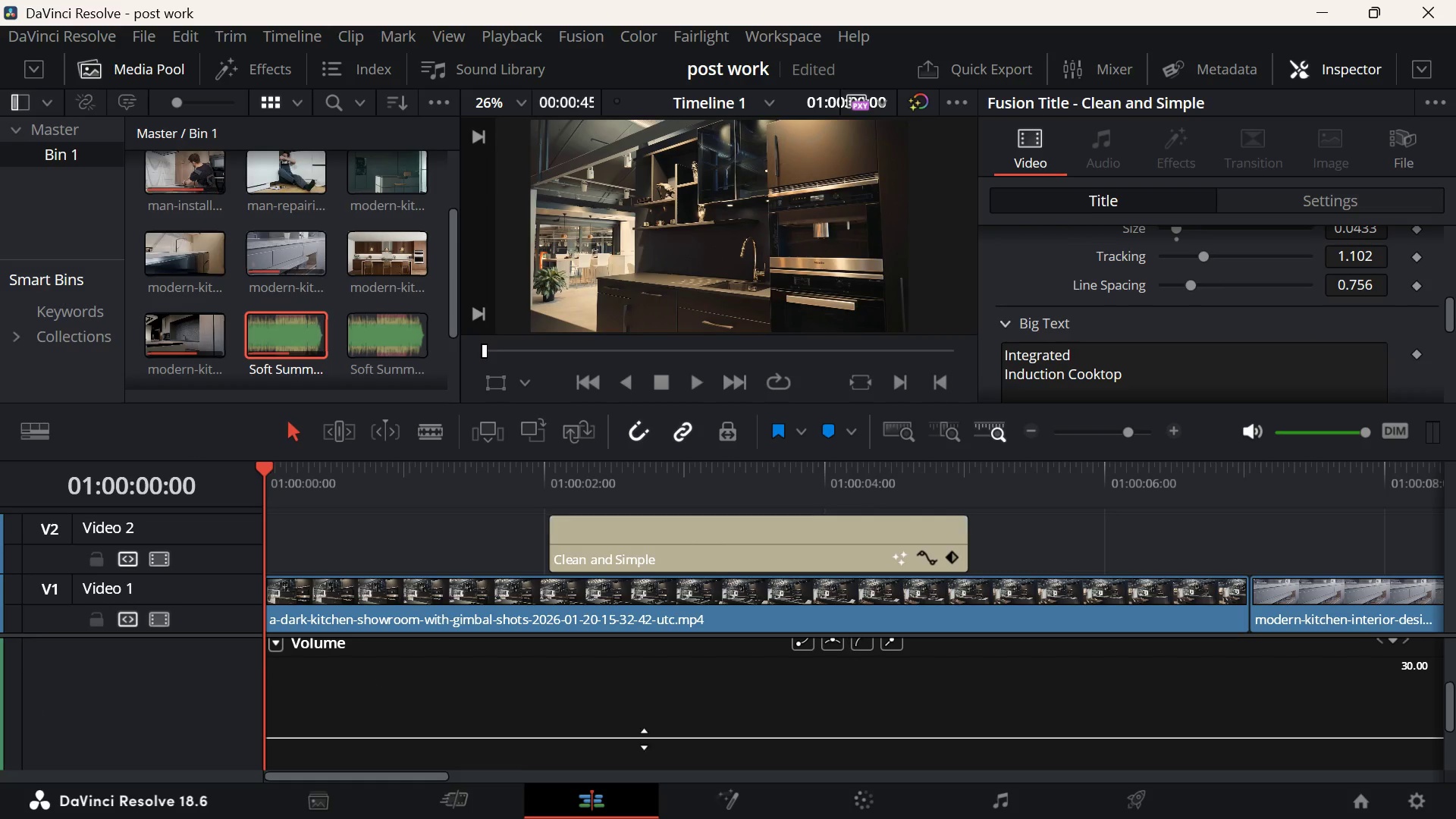 
left_click([411, 696])
 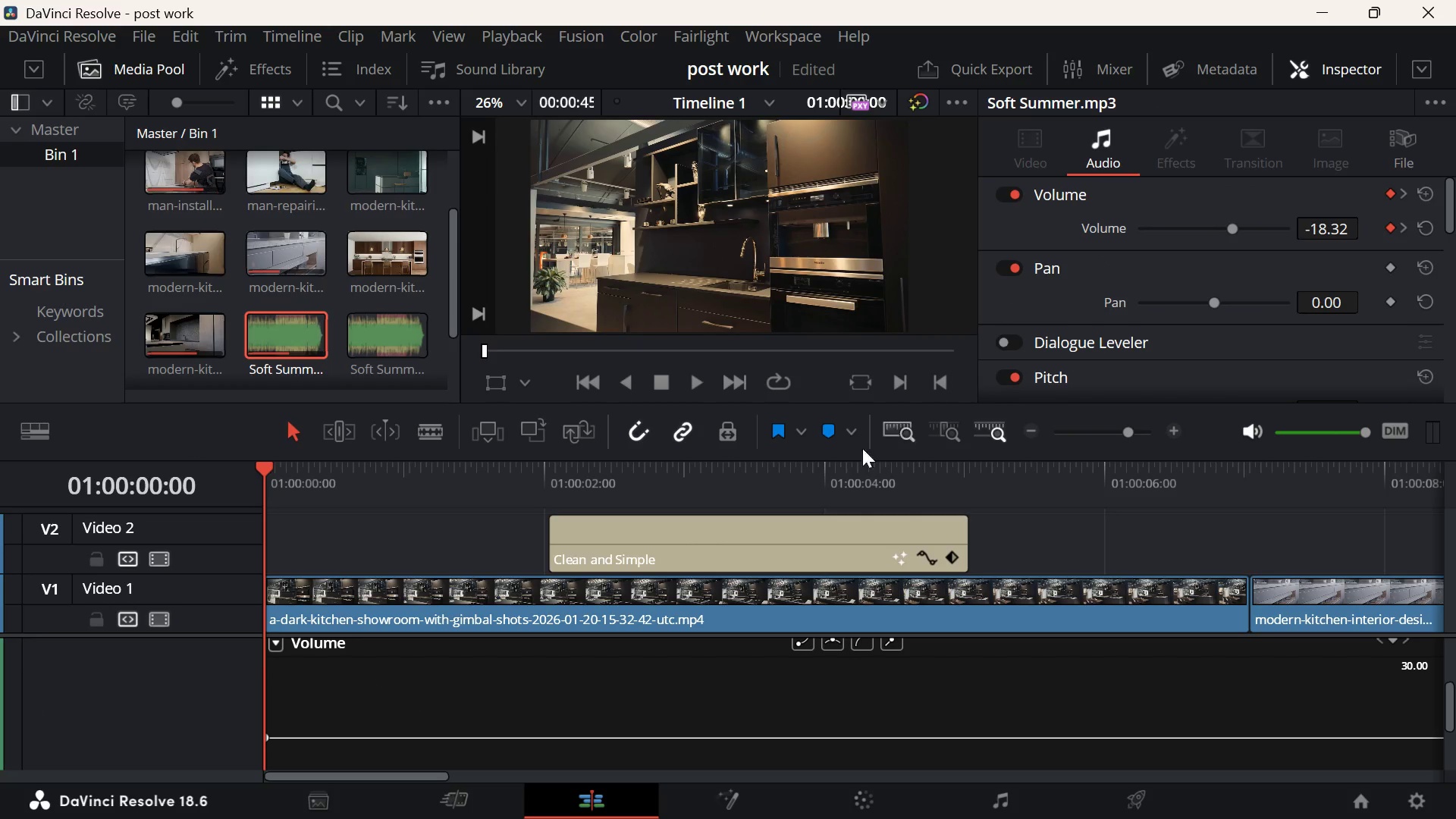 
wait(6.31)
 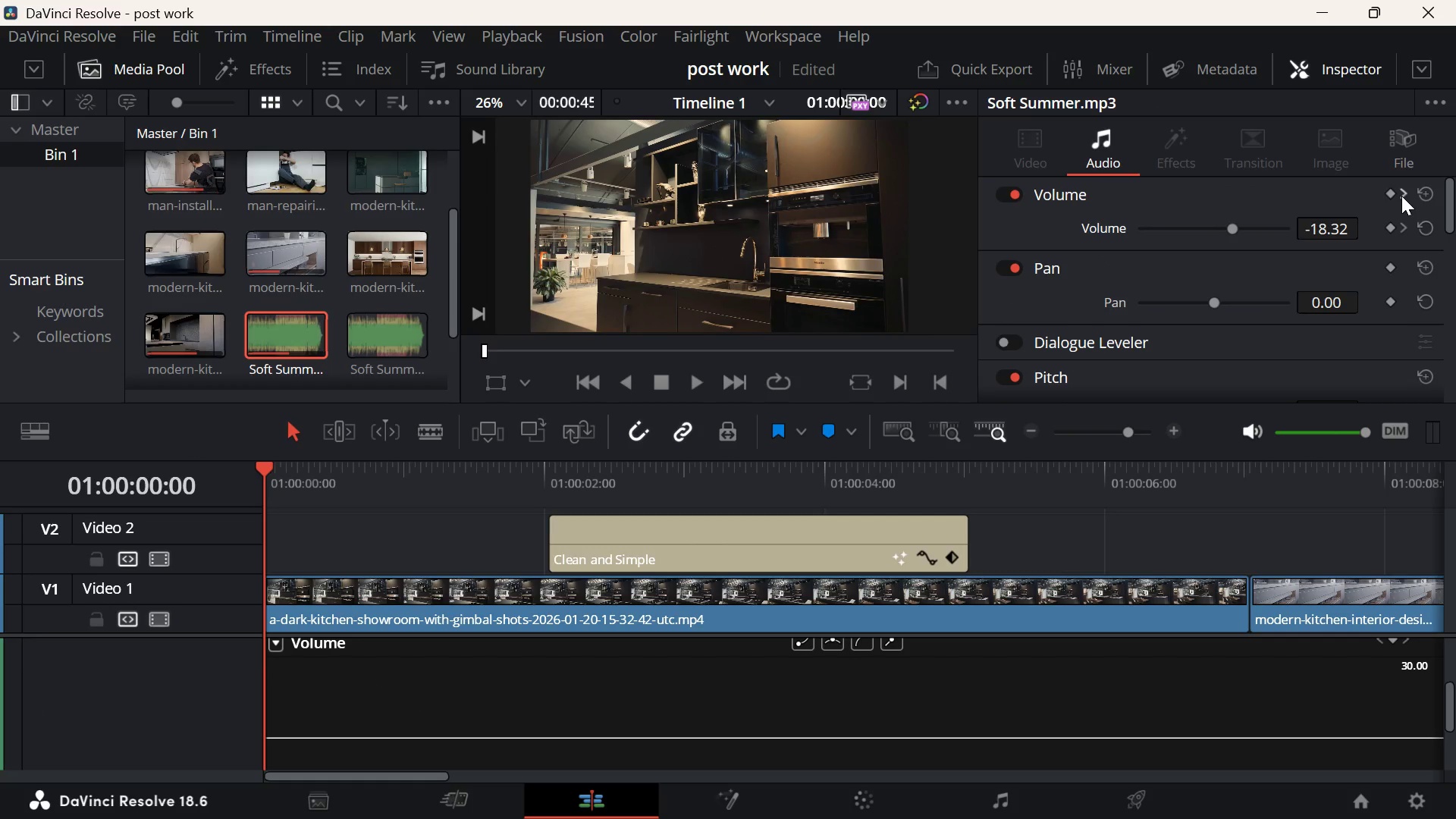 
left_click([336, 493])
 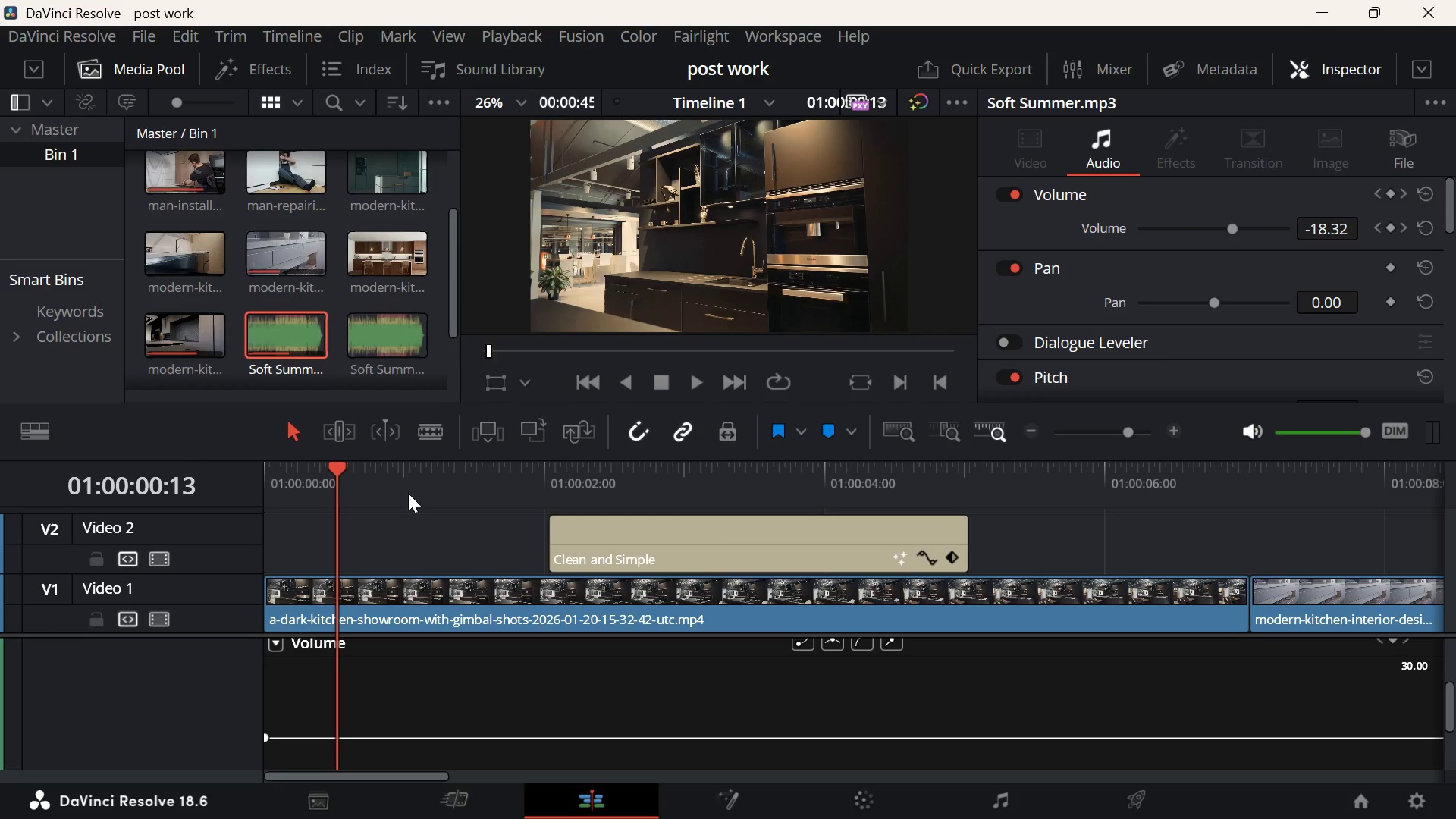 
left_click([425, 493])
 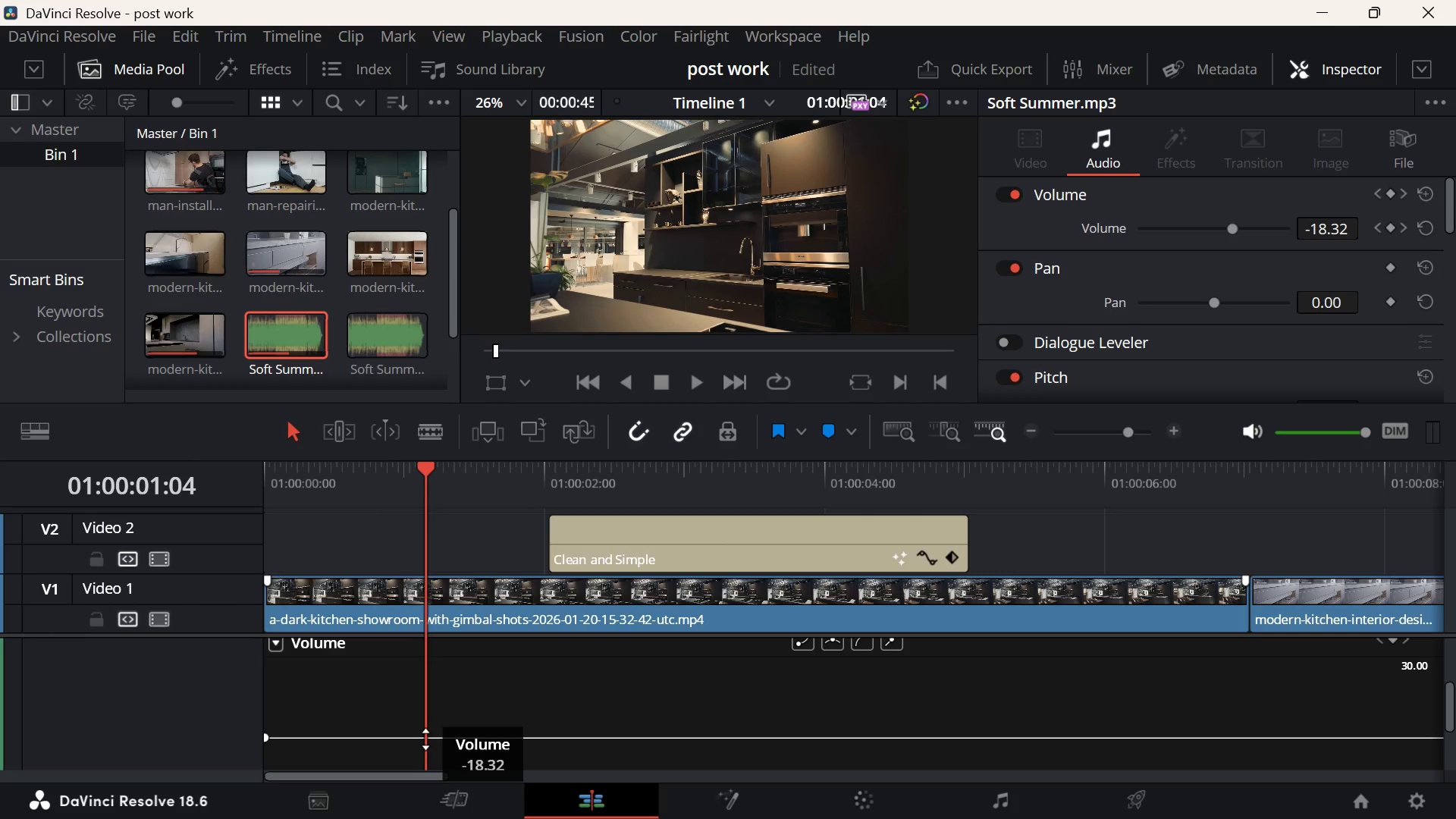 
left_click([425, 736])
 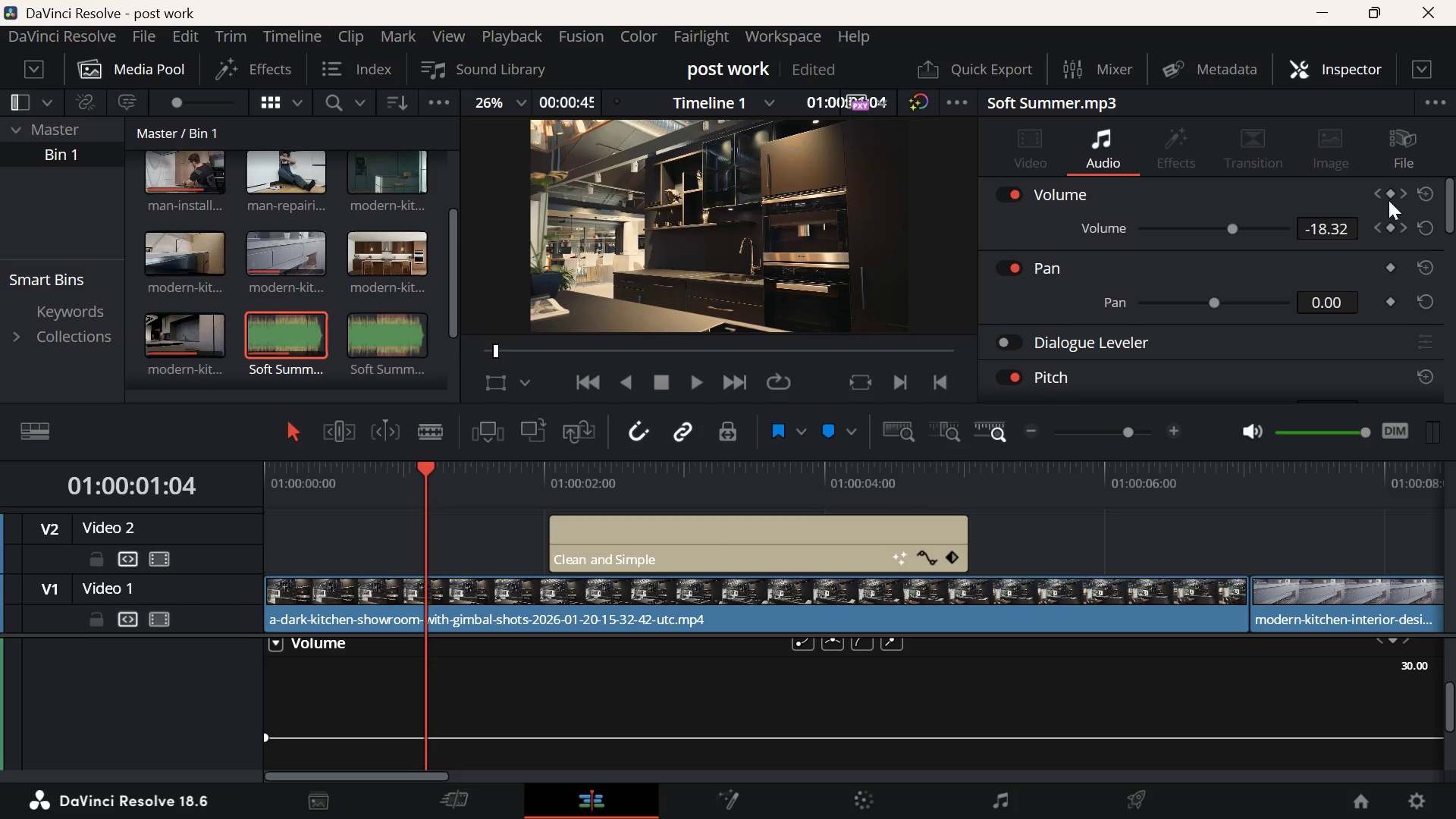 
left_click([1389, 200])
 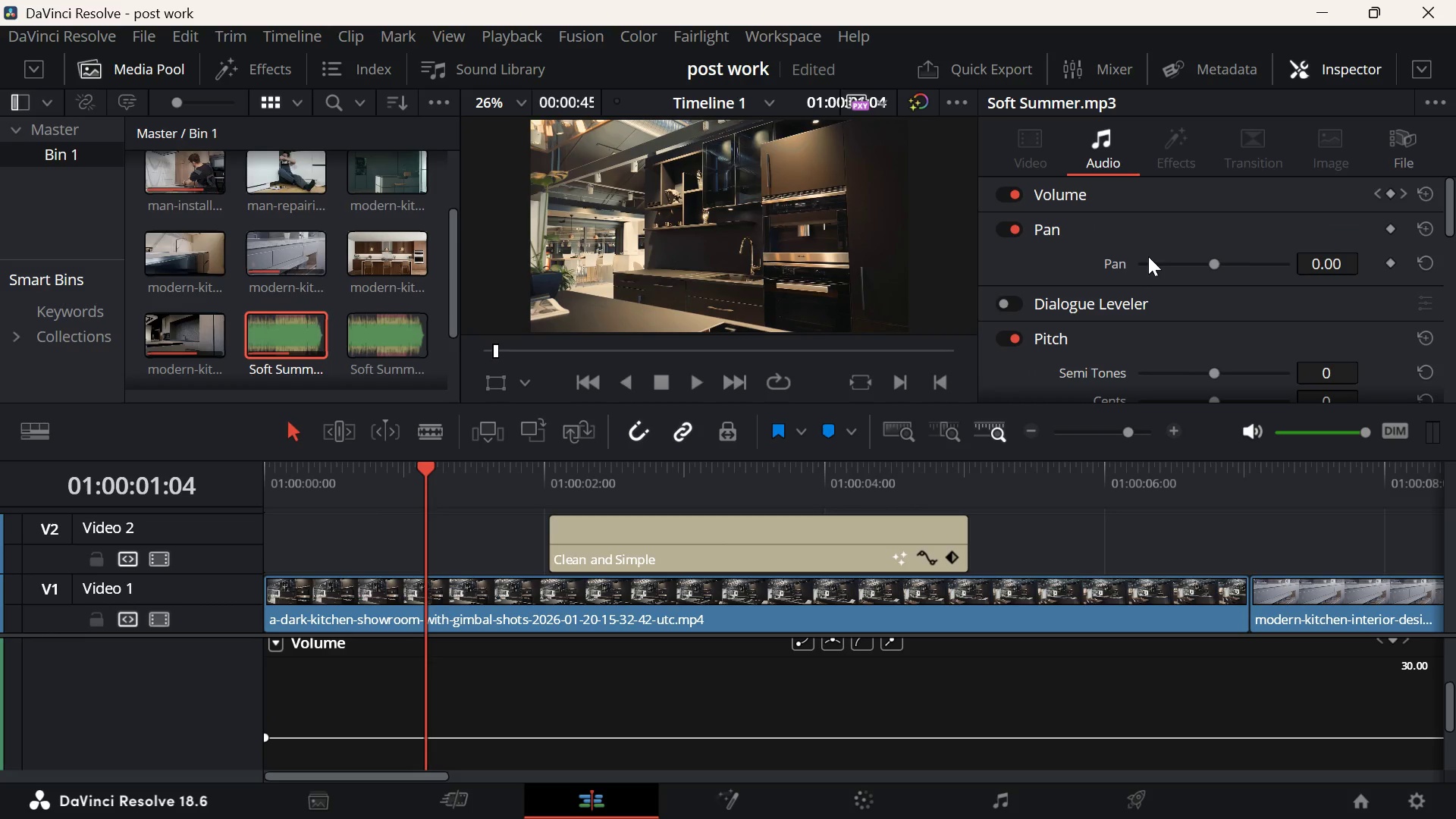 
scroll: coordinate [1219, 221], scroll_direction: up, amount: 9.0
 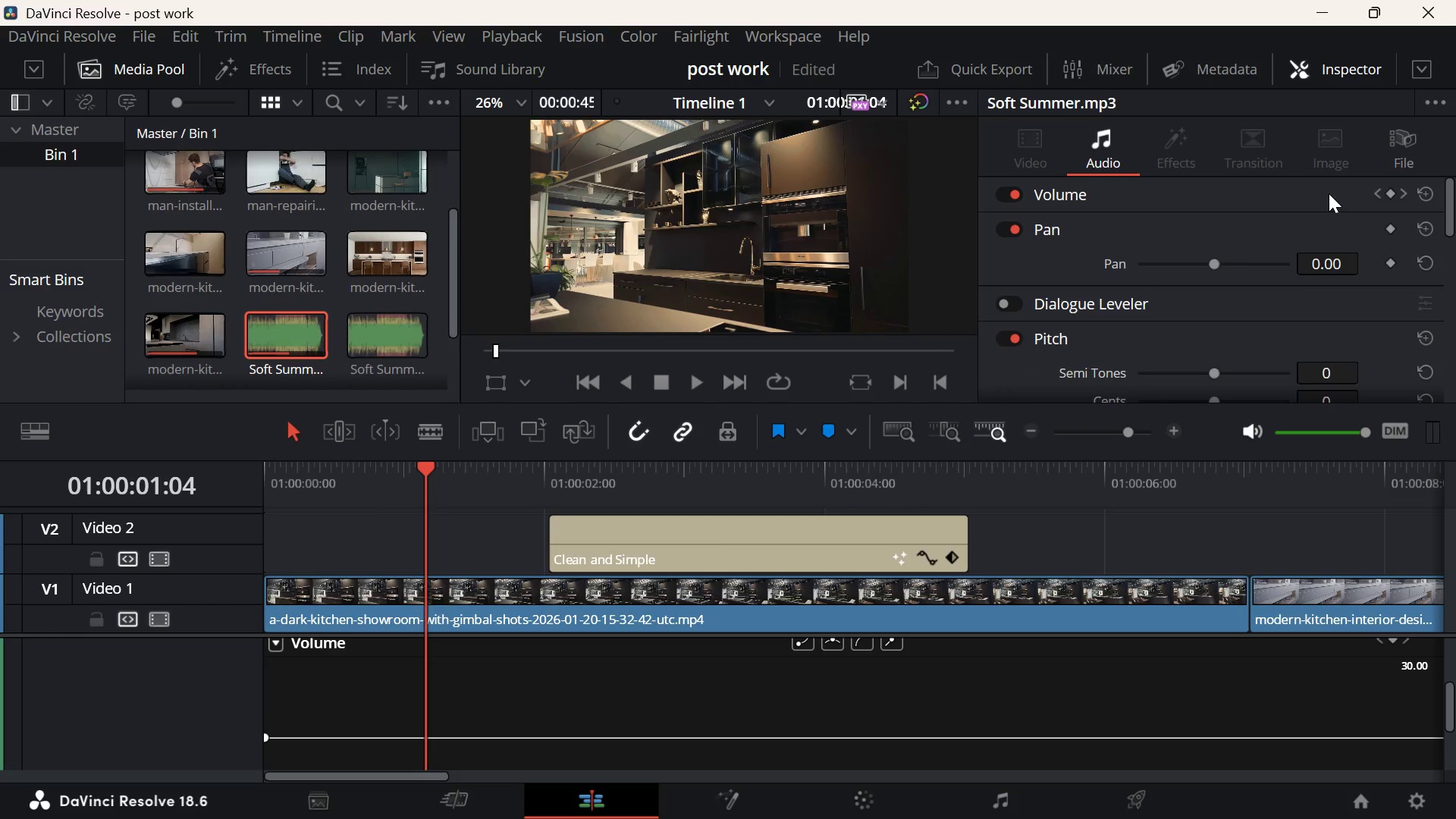 
left_click([1324, 193])
 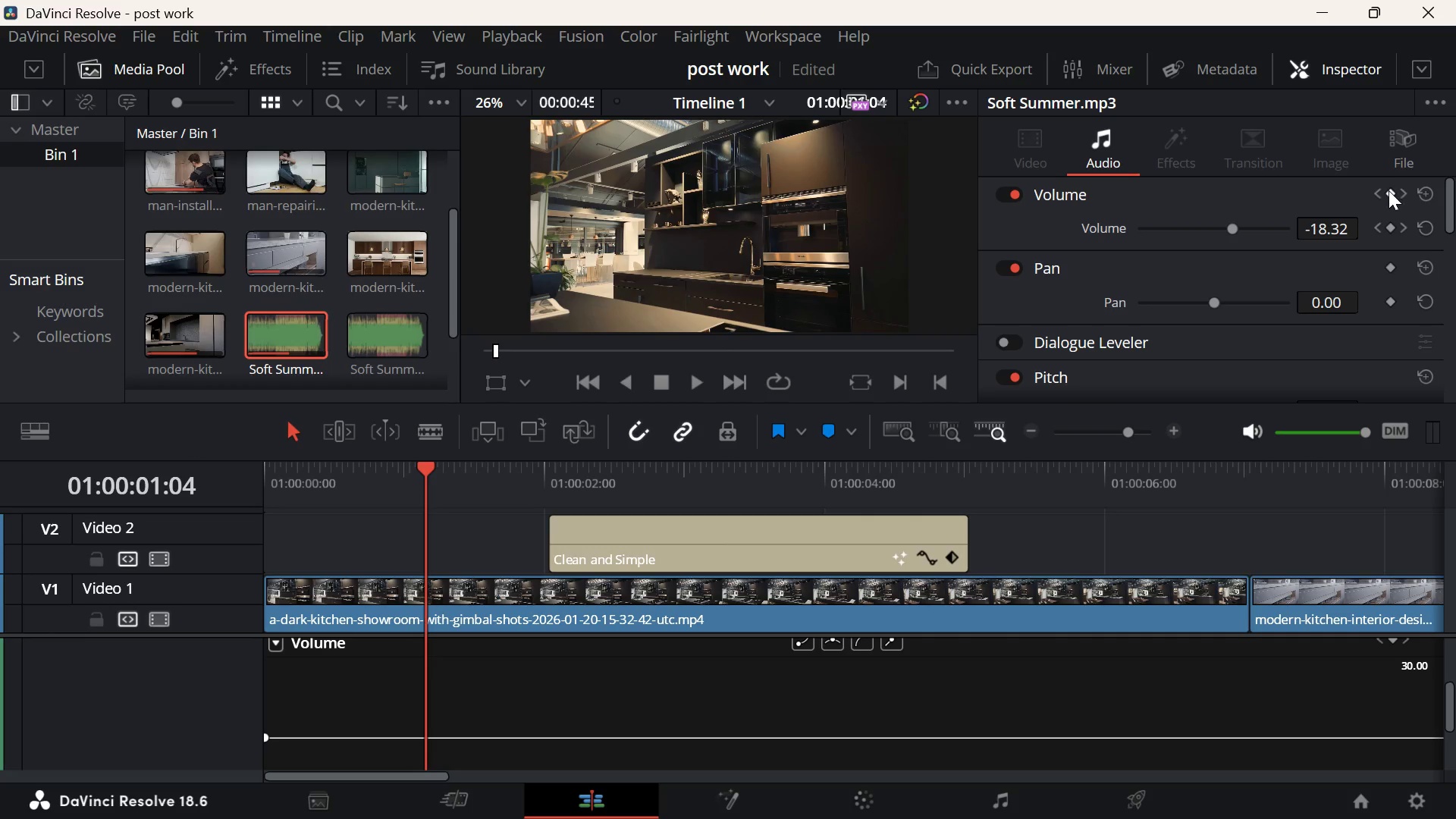 
left_click([1389, 190])
 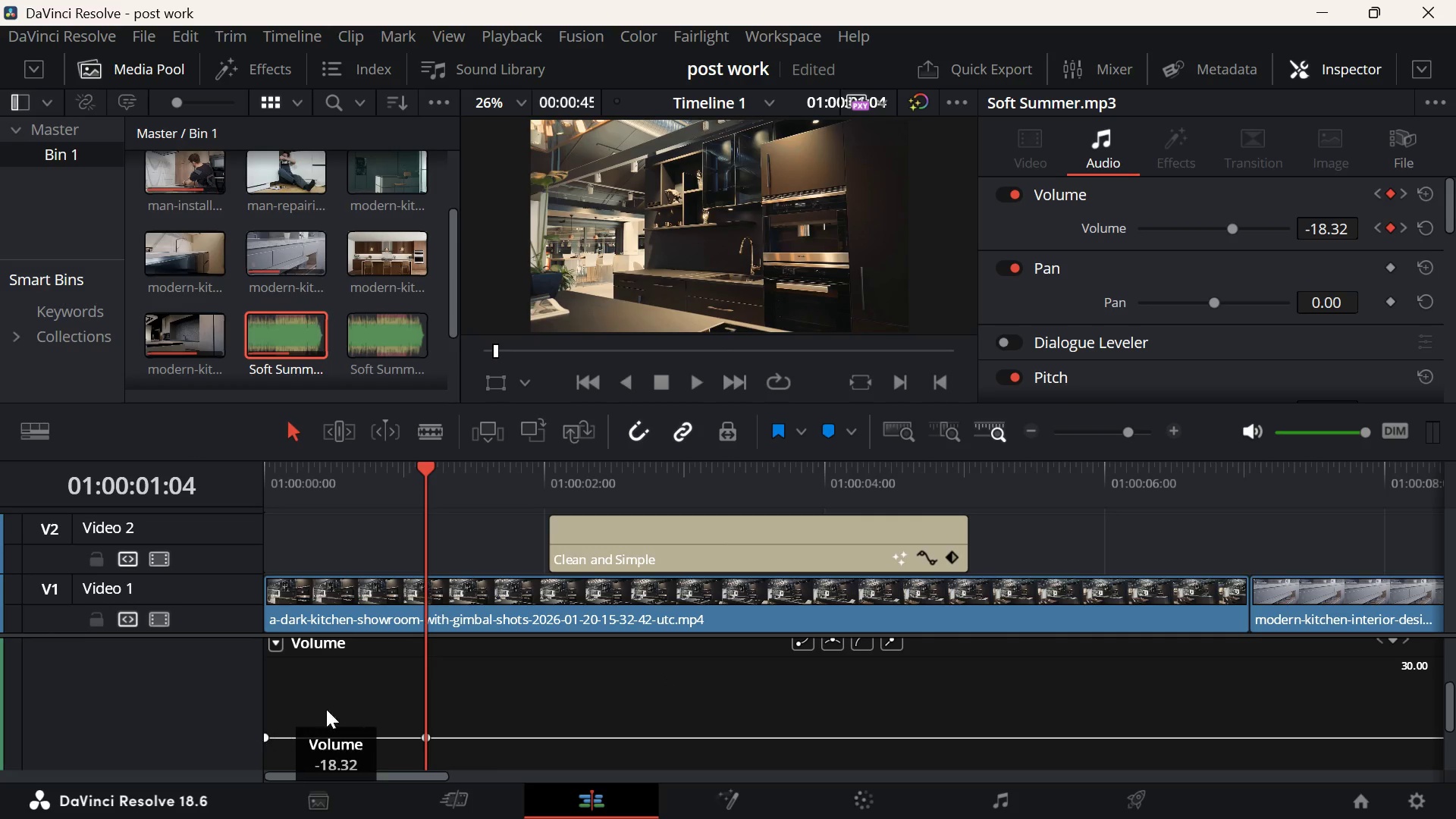 
scroll: coordinate [335, 691], scroll_direction: down, amount: 4.0
 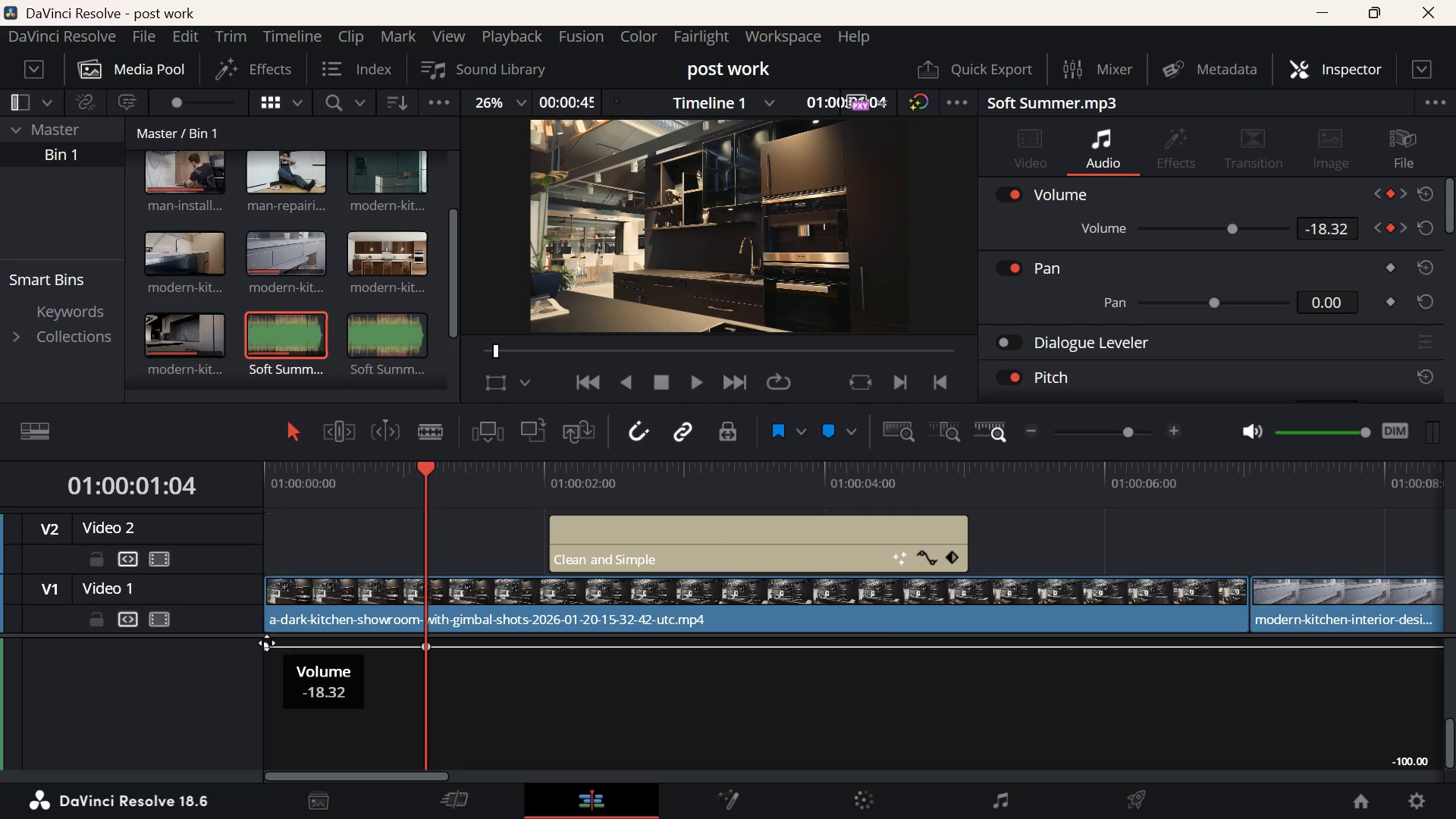 
left_click_drag(start_coordinate=[266, 642], to_coordinate=[251, 699])
 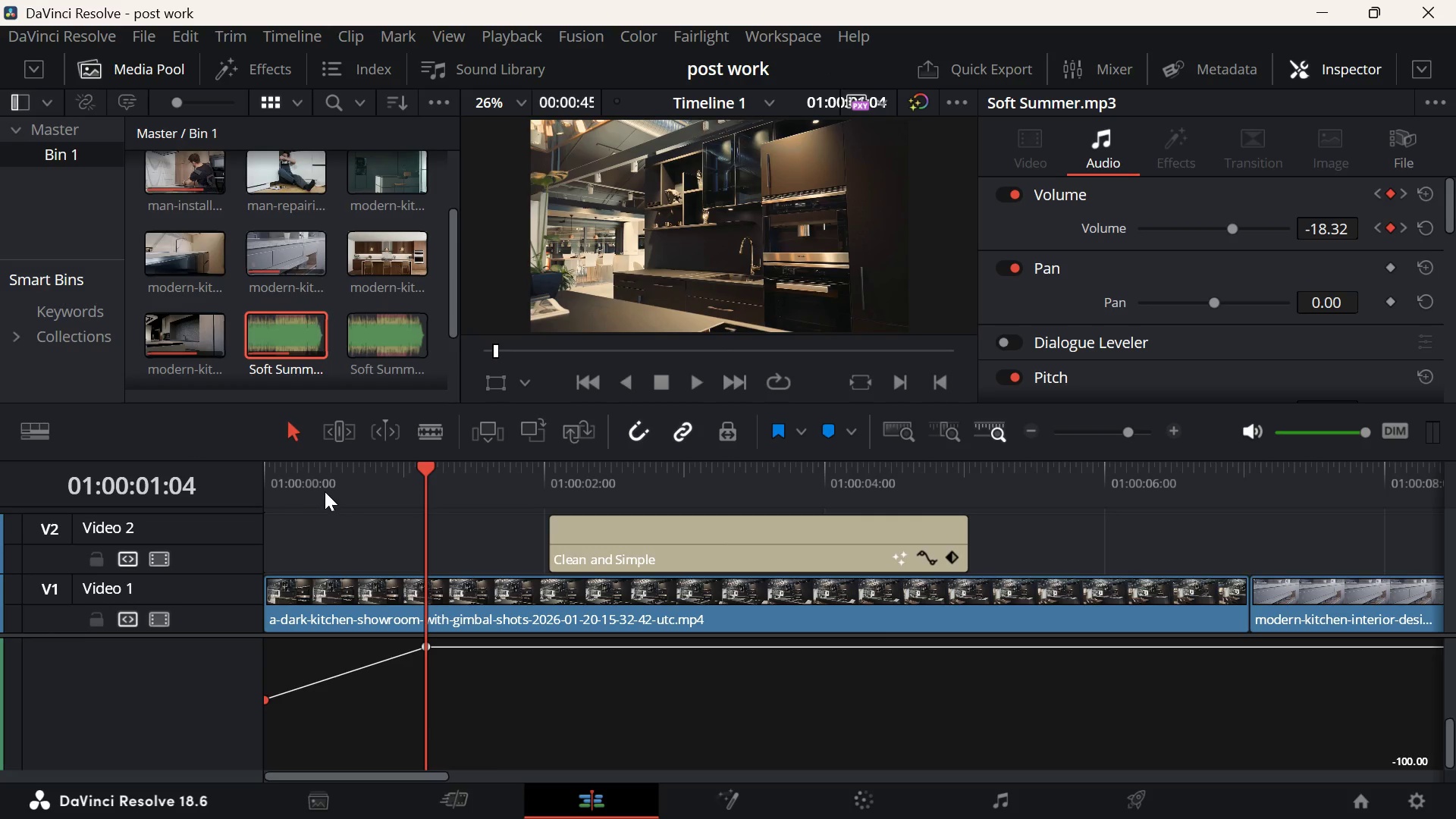 
left_click_drag(start_coordinate=[325, 488], to_coordinate=[198, 488])
 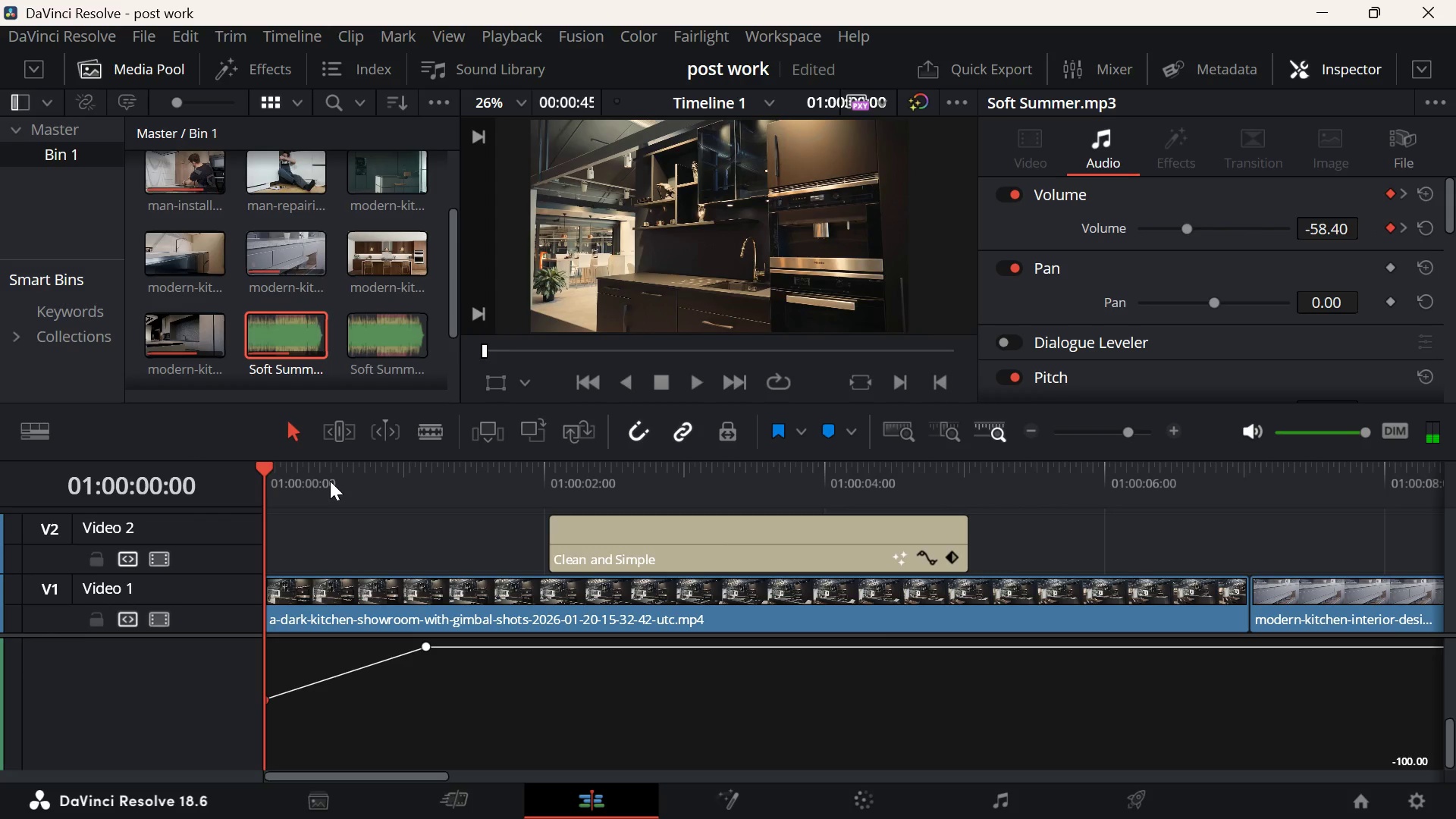 
key(Space)
 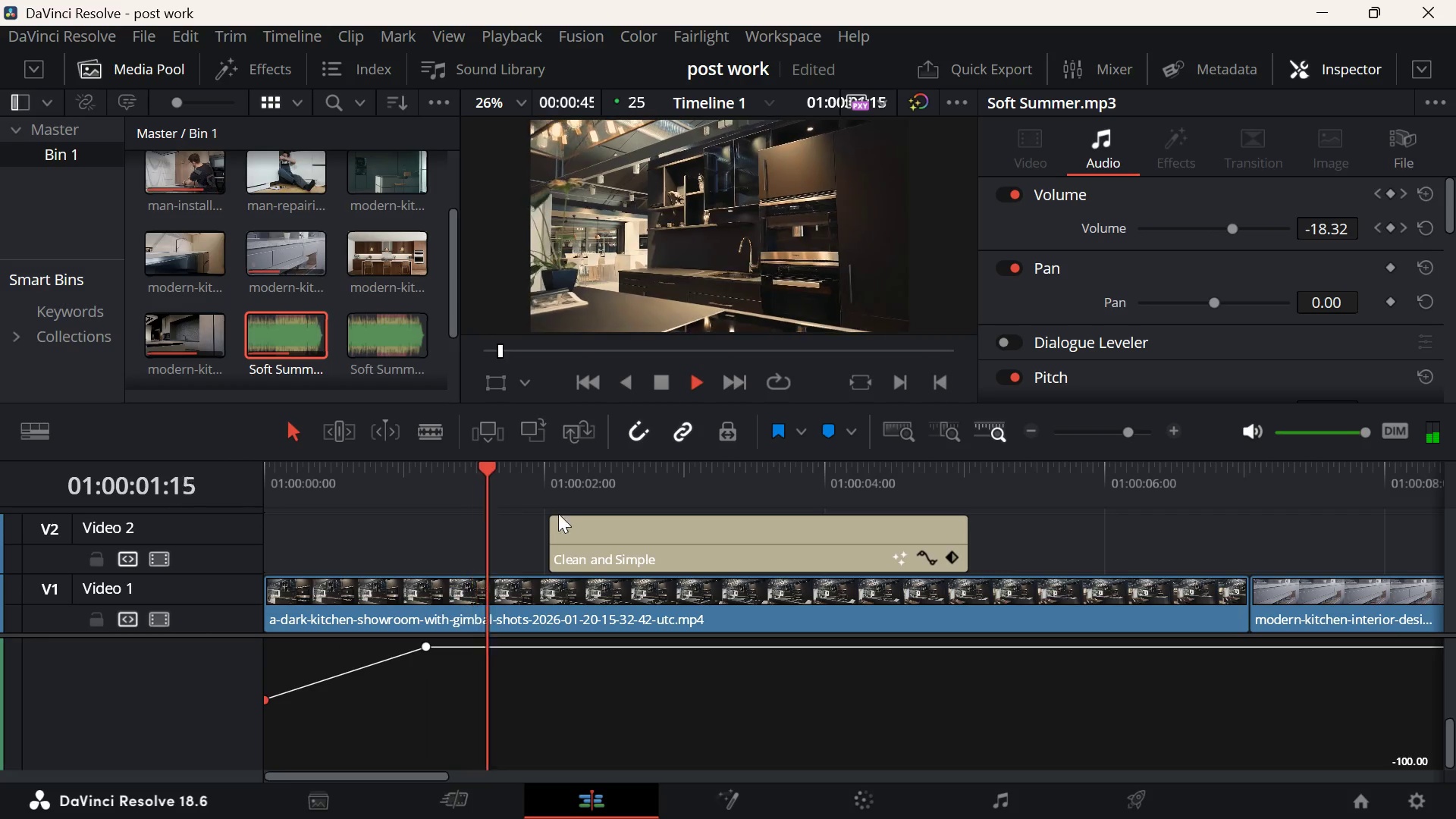 
key(Space)
 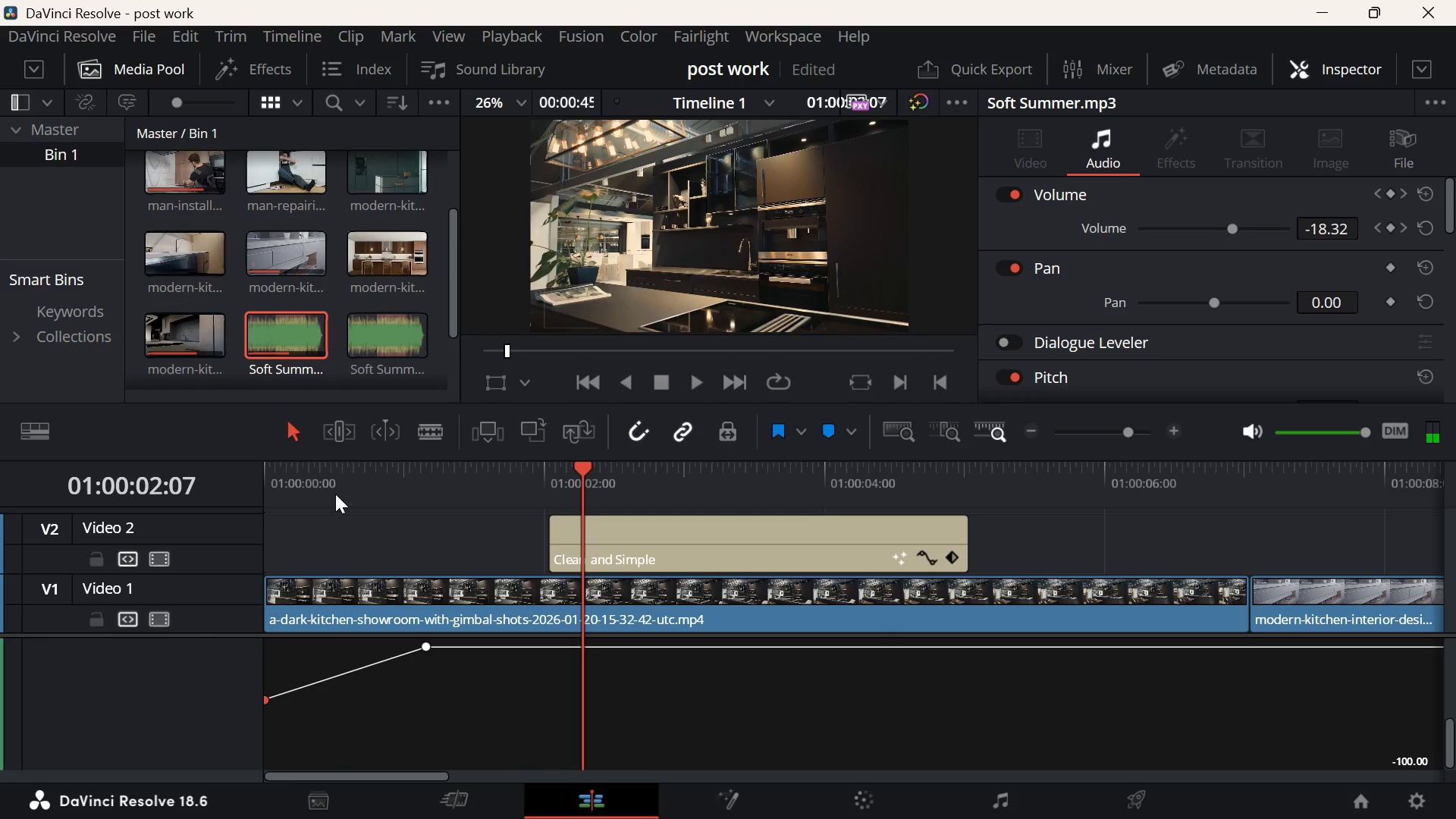 
left_click_drag(start_coordinate=[335, 494], to_coordinate=[118, 505])
 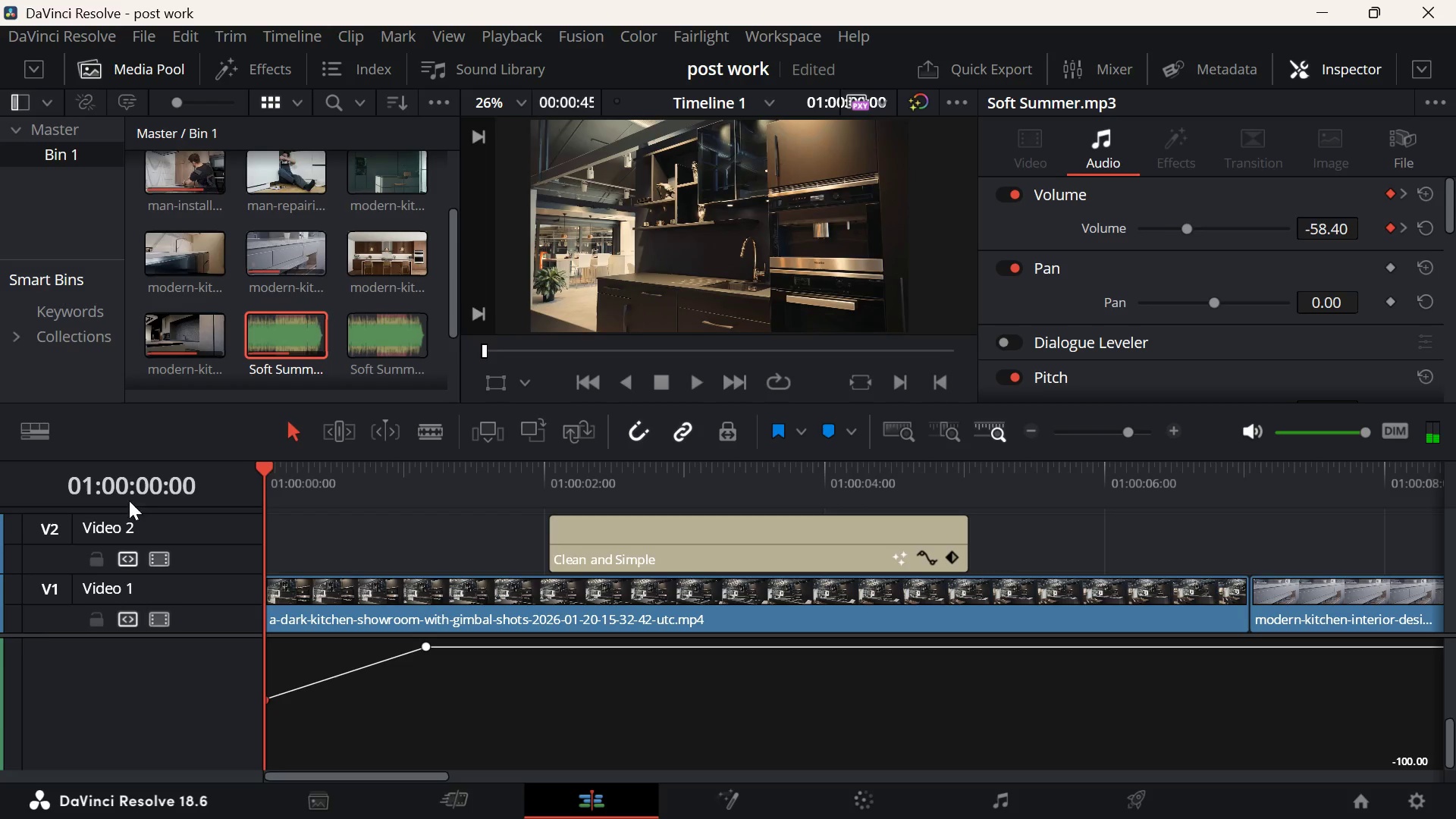 
key(Space)
 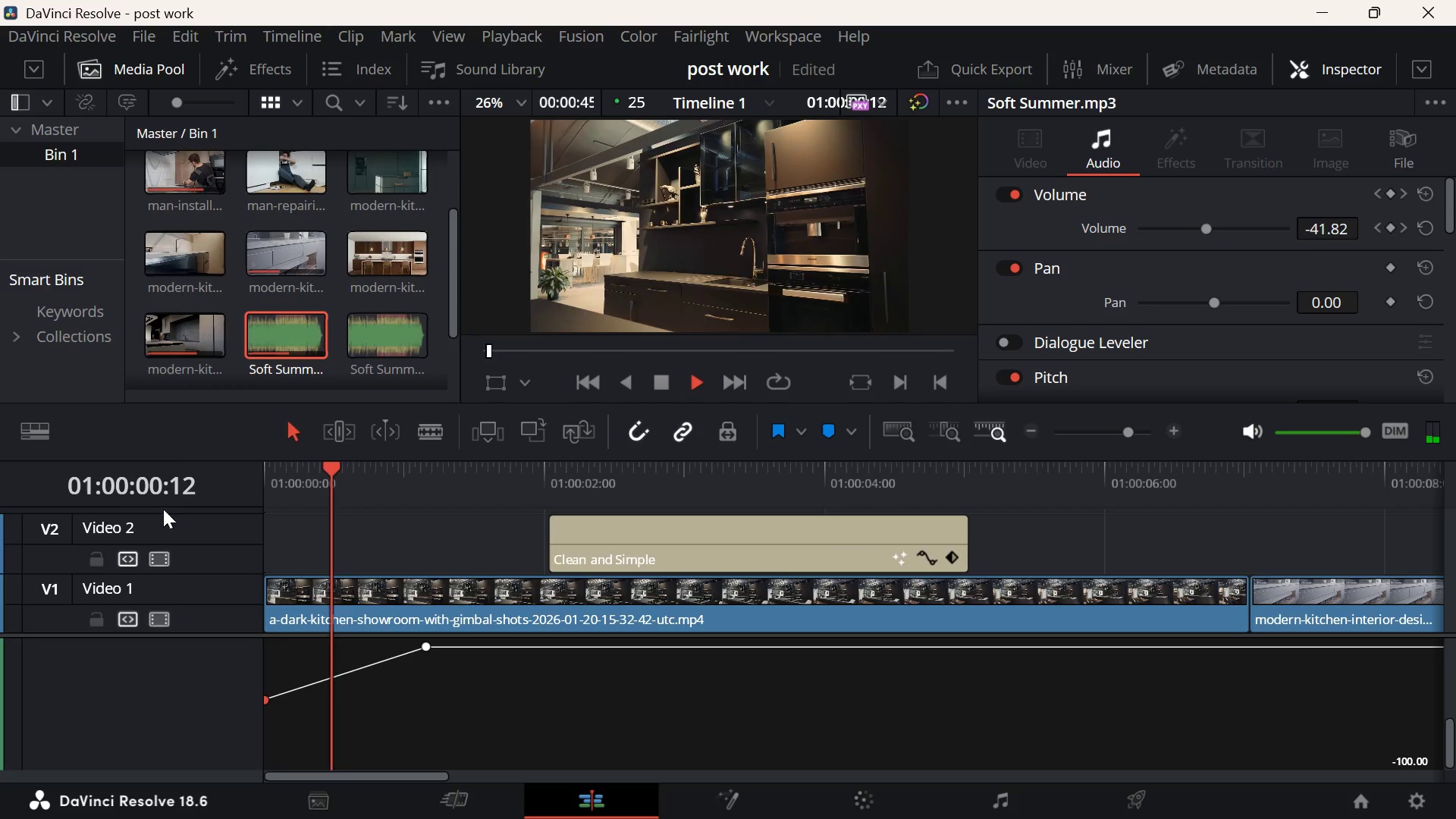 
key(Space)
 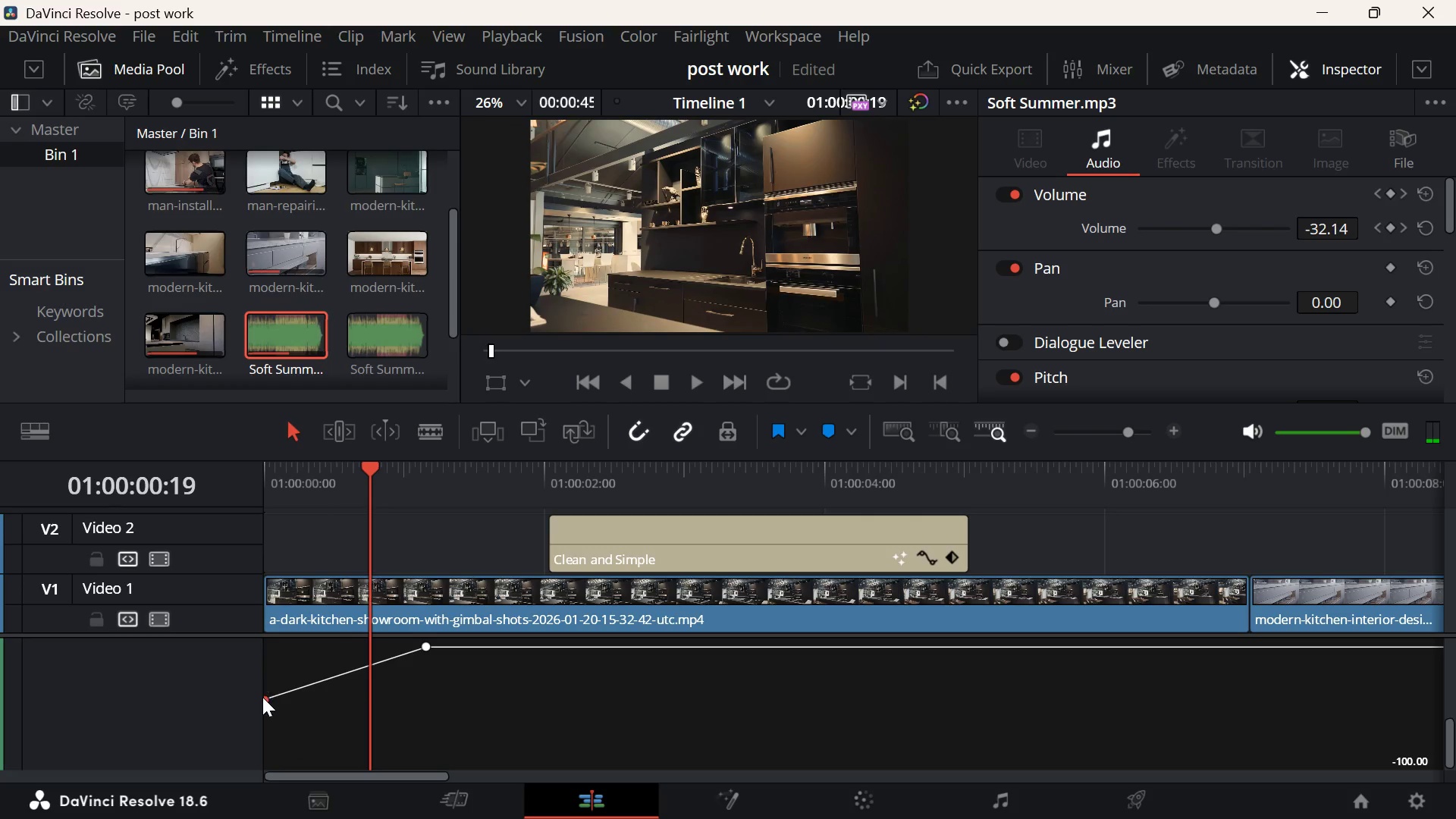 
left_click_drag(start_coordinate=[262, 697], to_coordinate=[262, 686])
 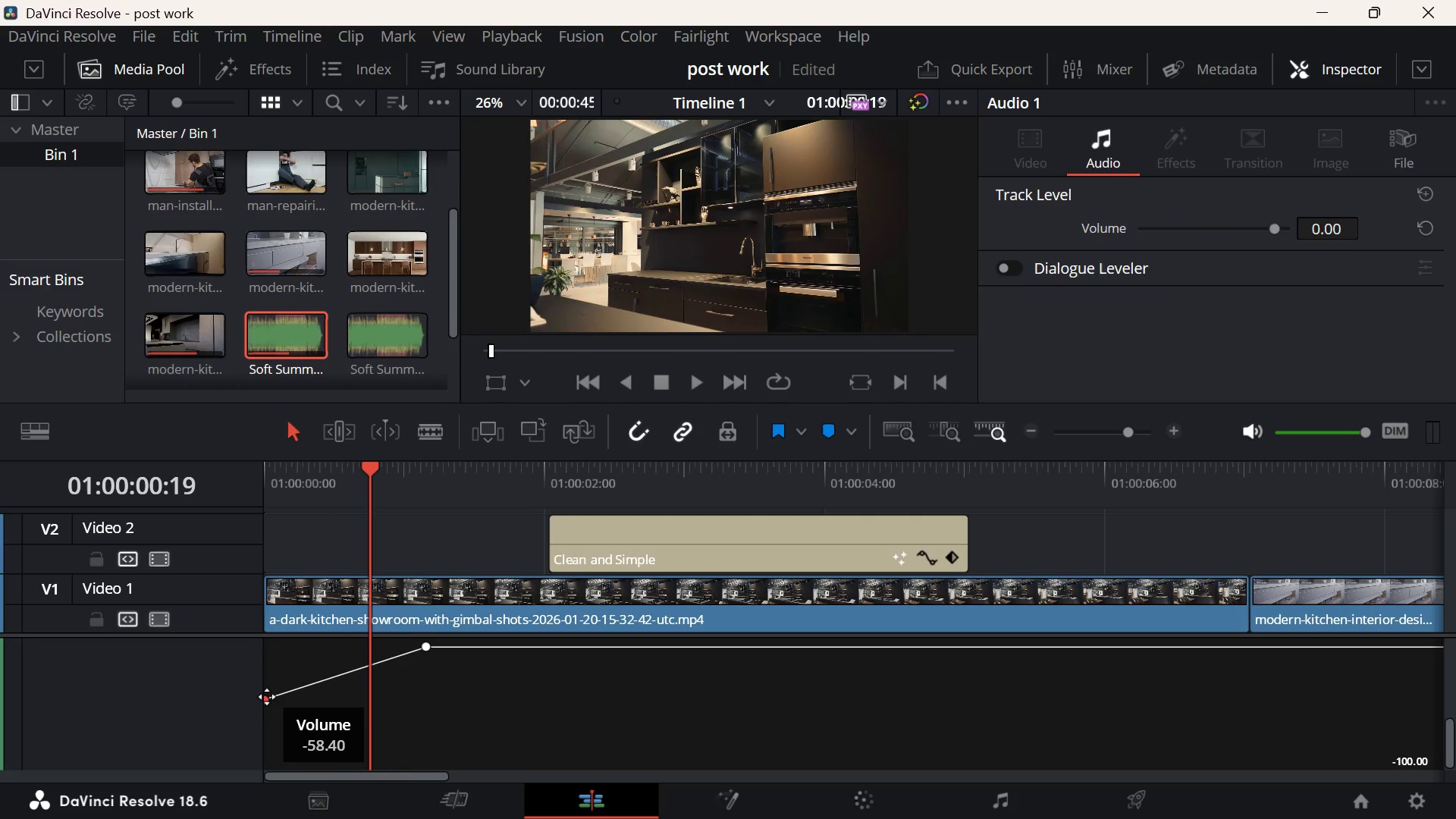 
left_click_drag(start_coordinate=[266, 696], to_coordinate=[268, 684])
 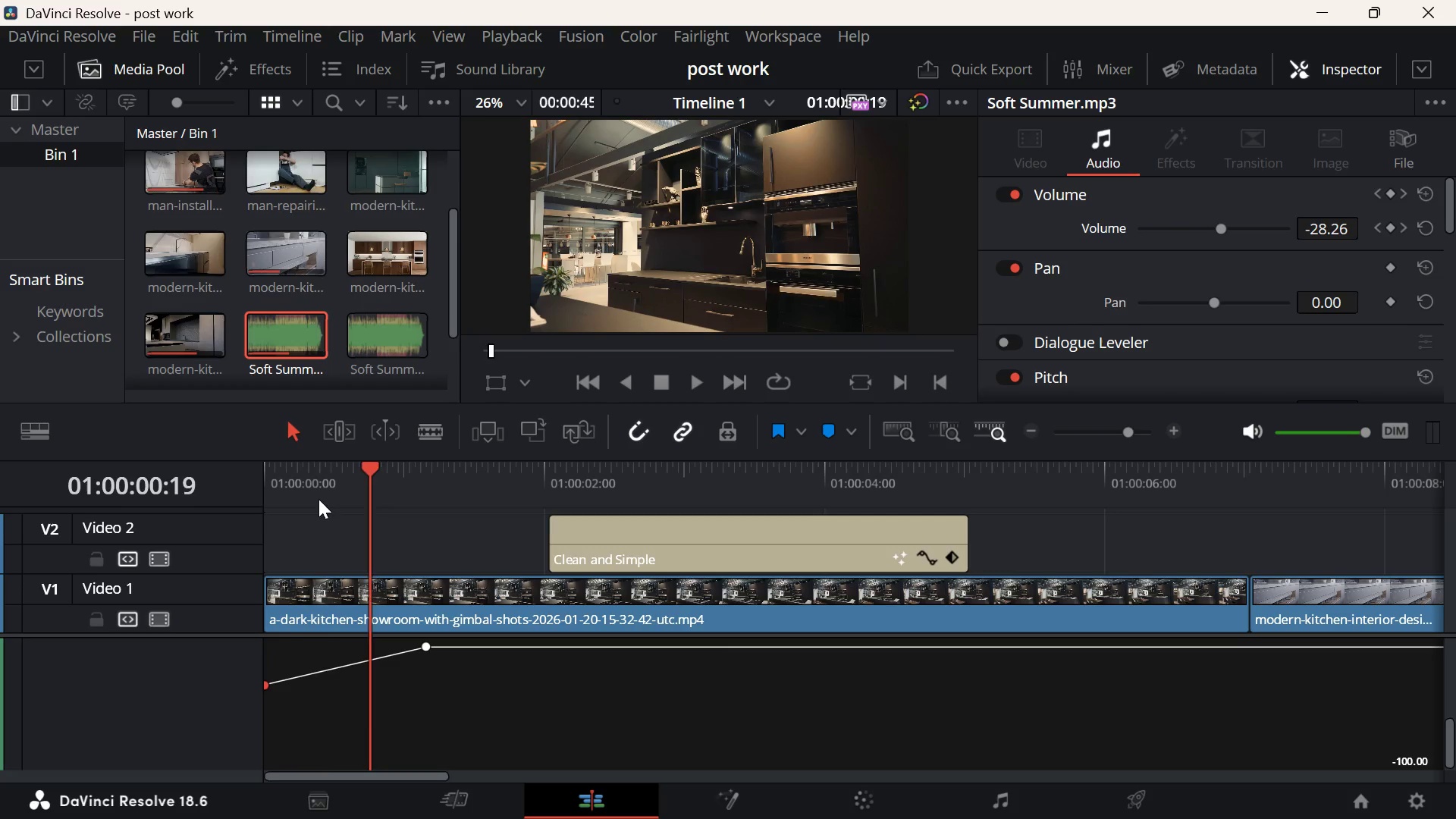 
left_click_drag(start_coordinate=[318, 499], to_coordinate=[148, 491])
 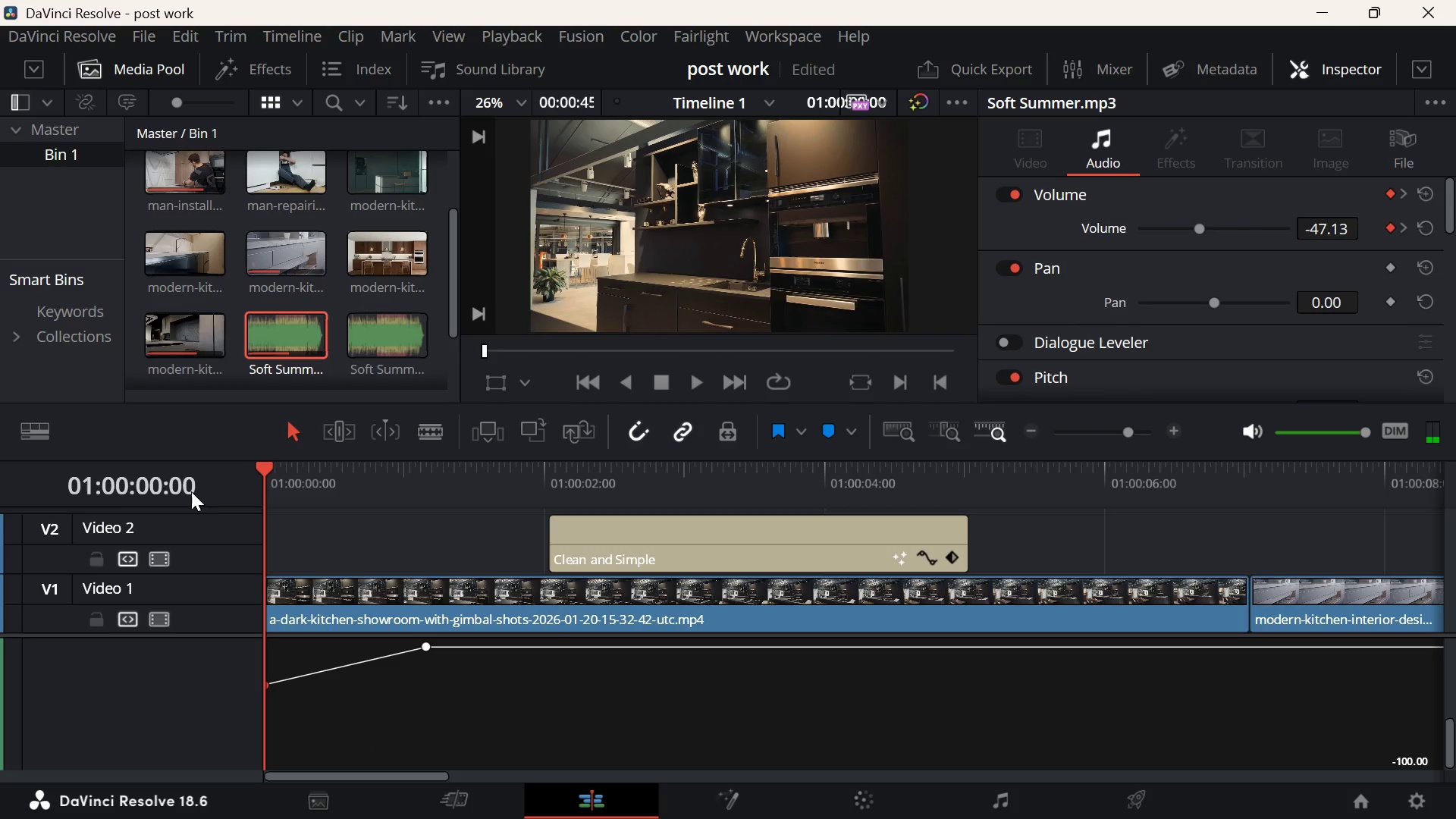 
key(Space)
 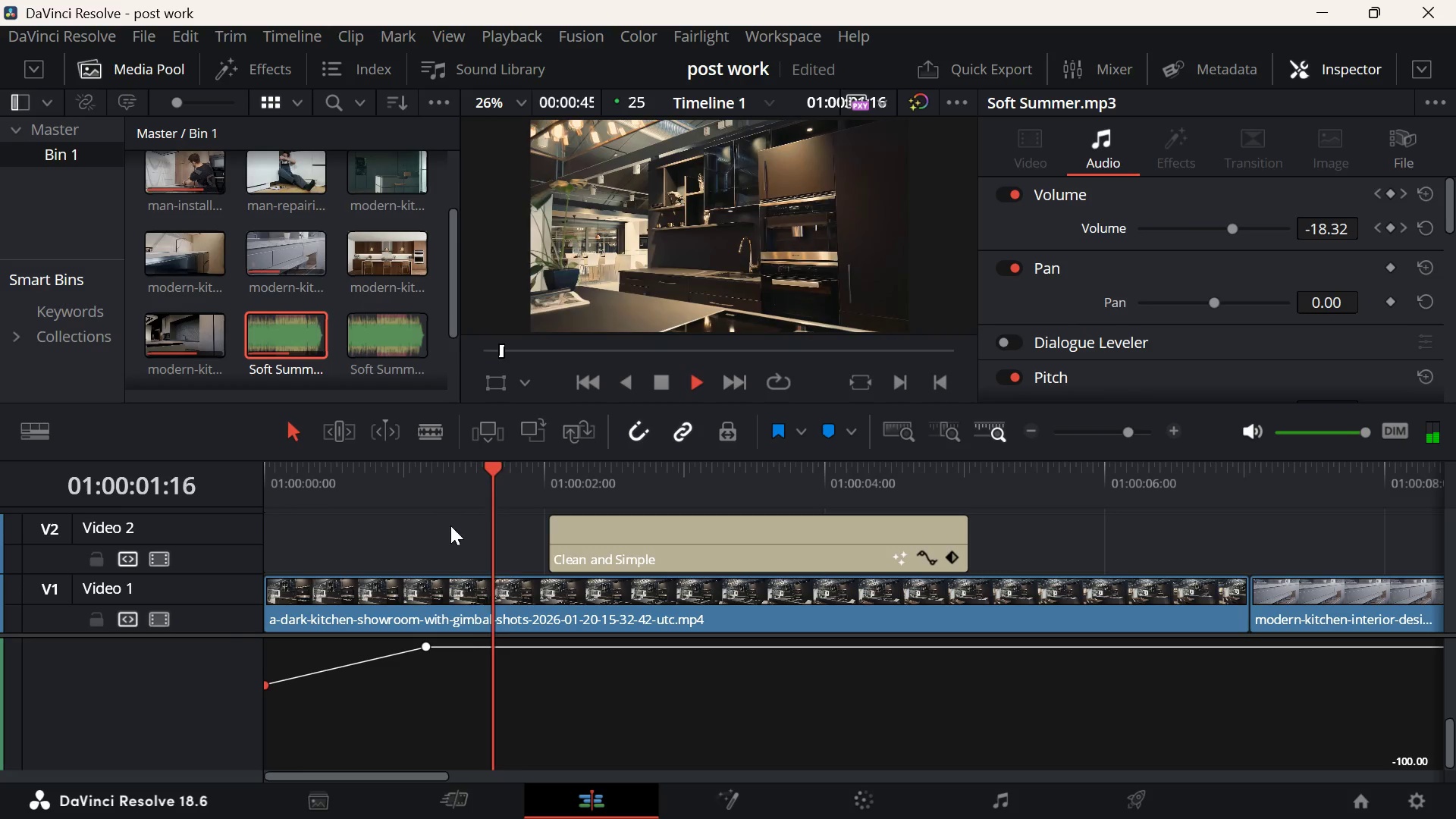 
key(Space)
 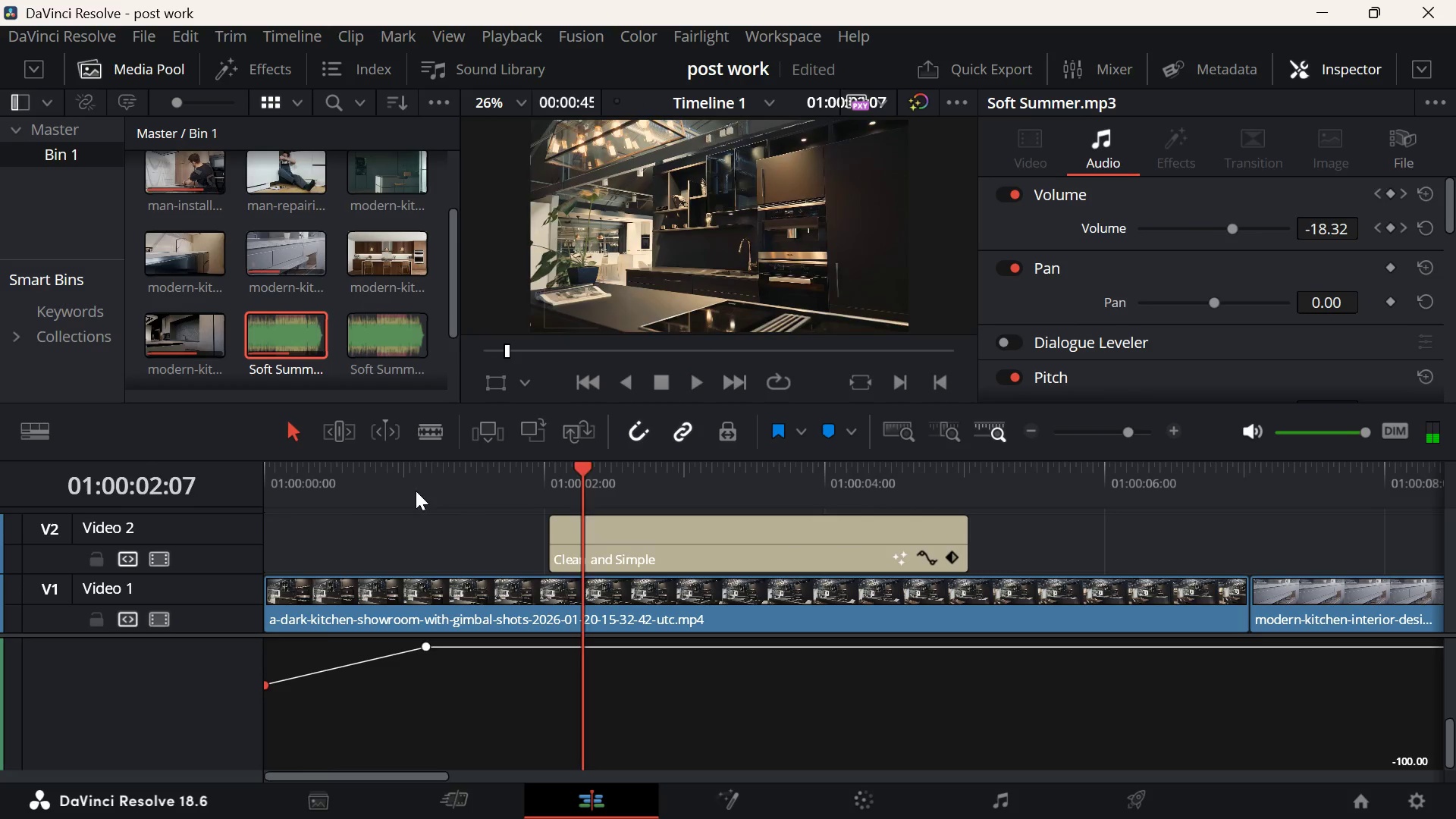 
left_click_drag(start_coordinate=[416, 491], to_coordinate=[214, 513])
 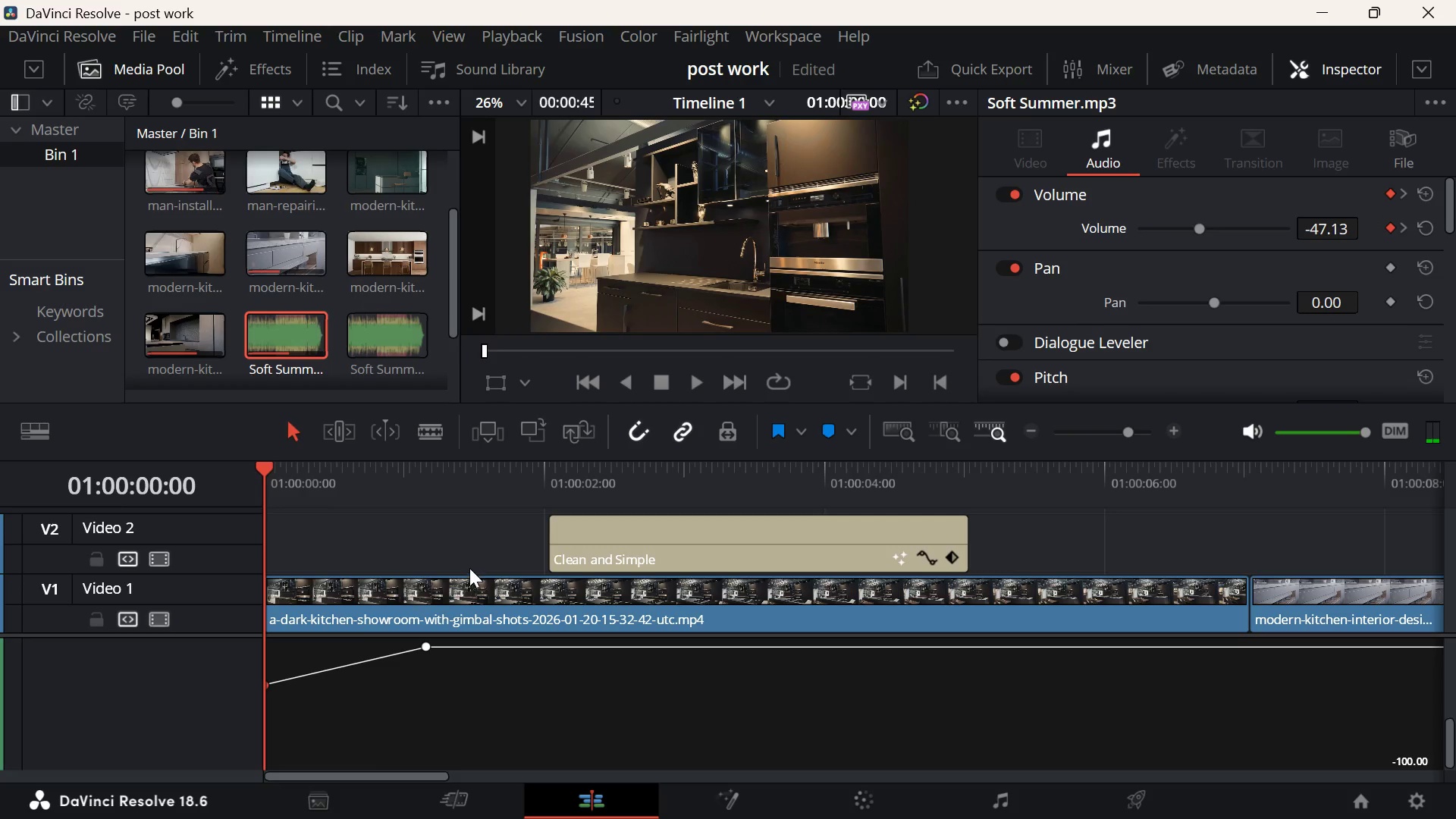 
key(Space)
 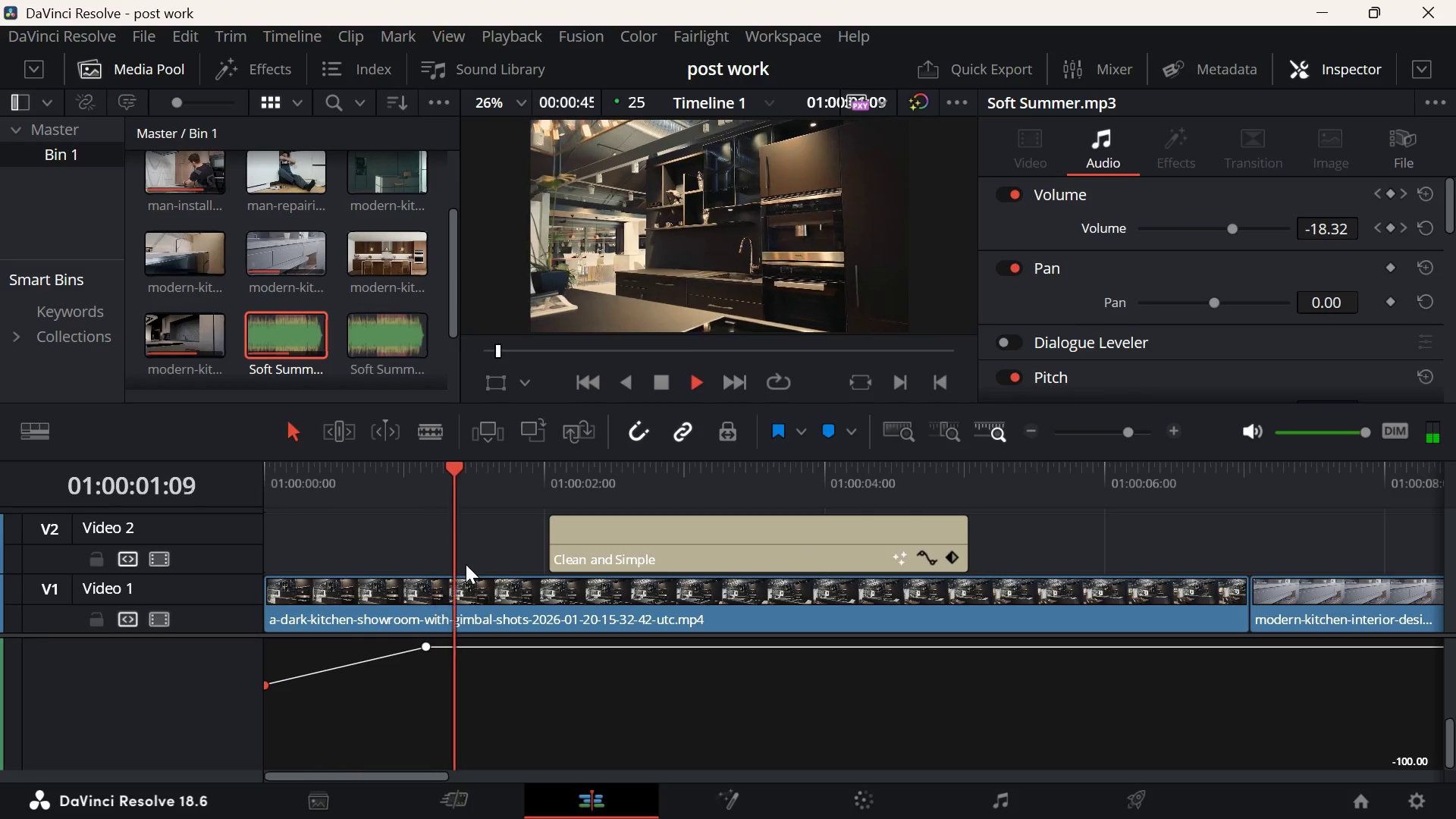 
key(Space)
 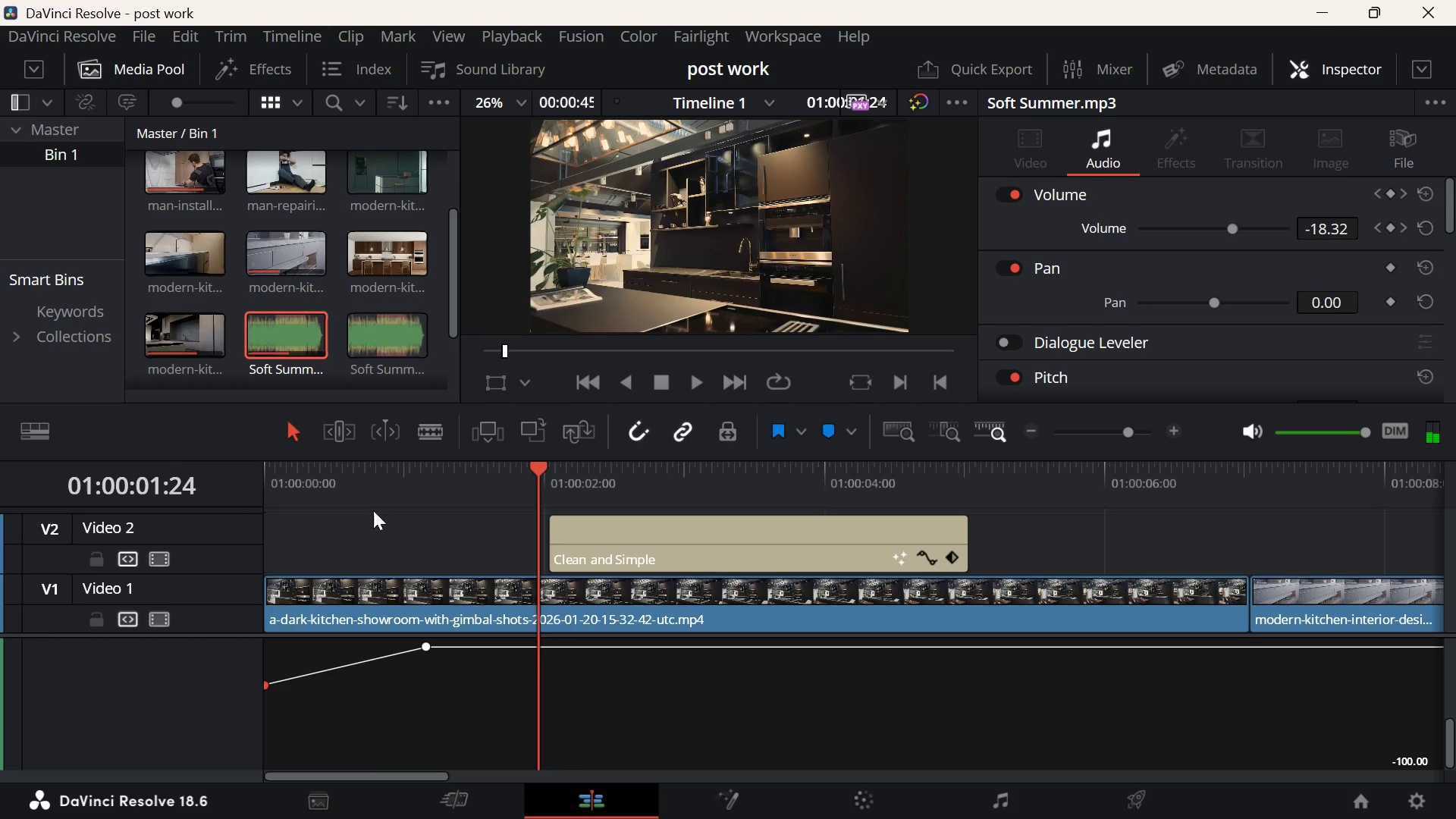 
left_click_drag(start_coordinate=[372, 504], to_coordinate=[211, 500])
 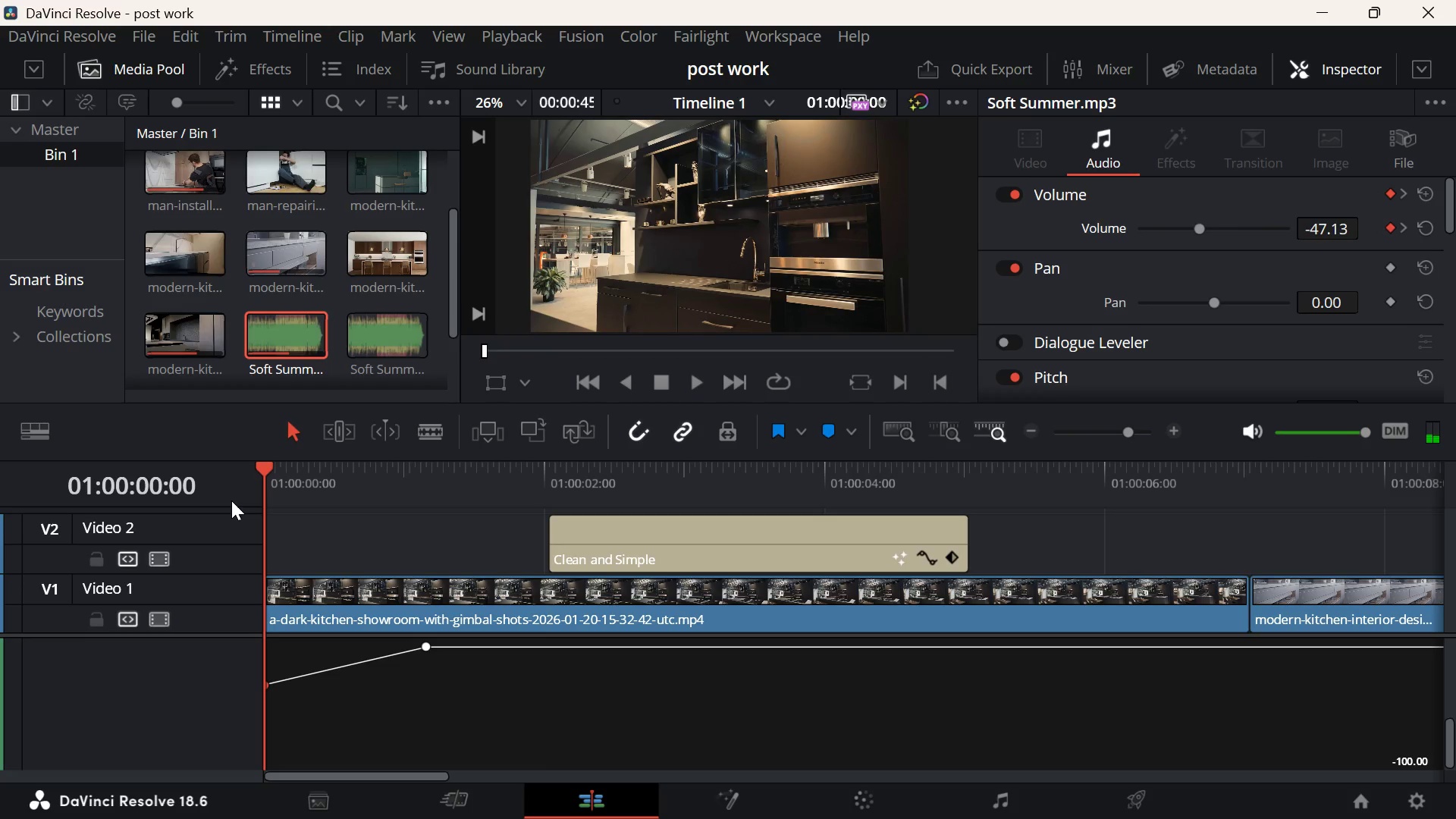 
key(Space)
 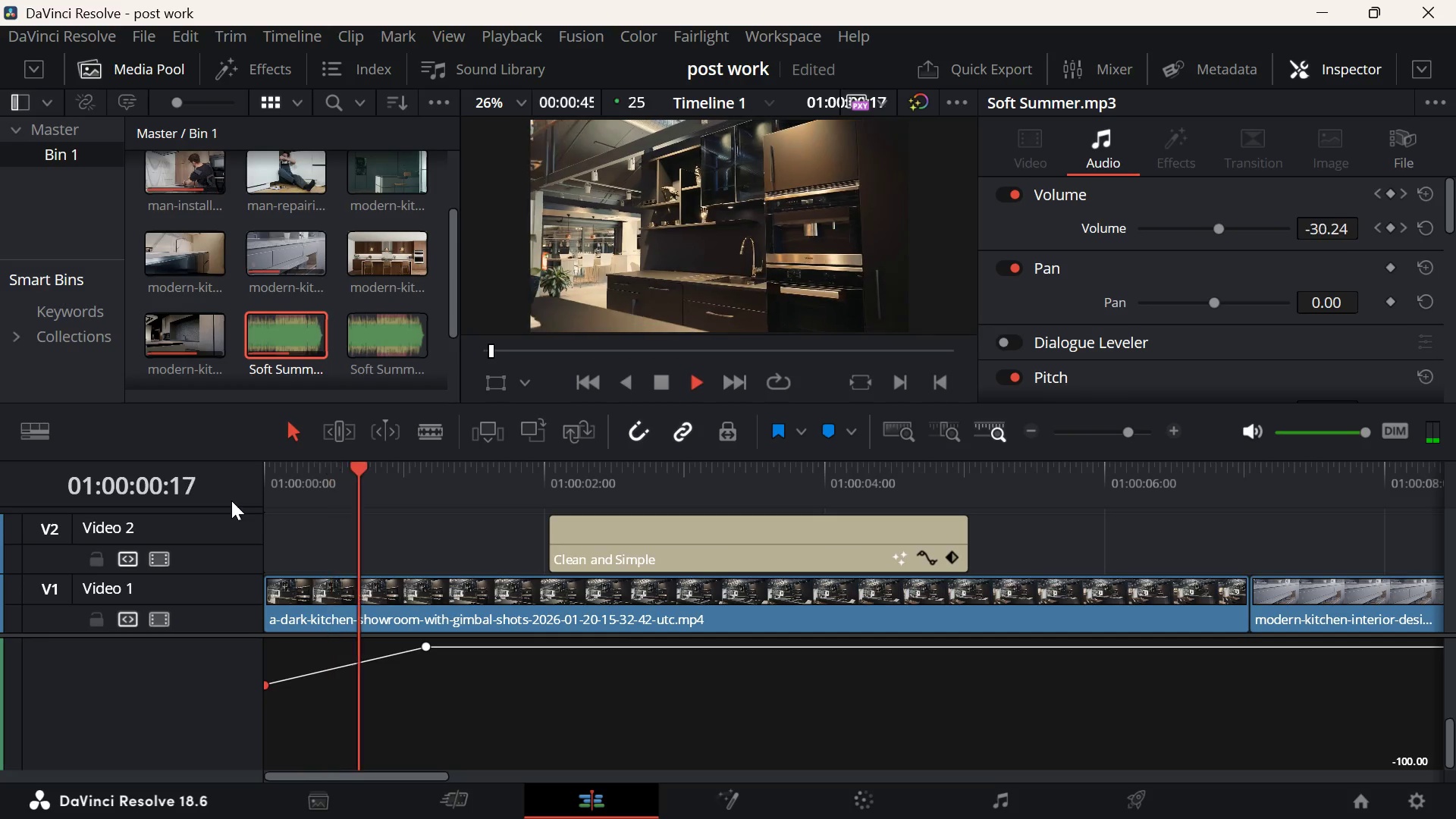 
key(Space)
 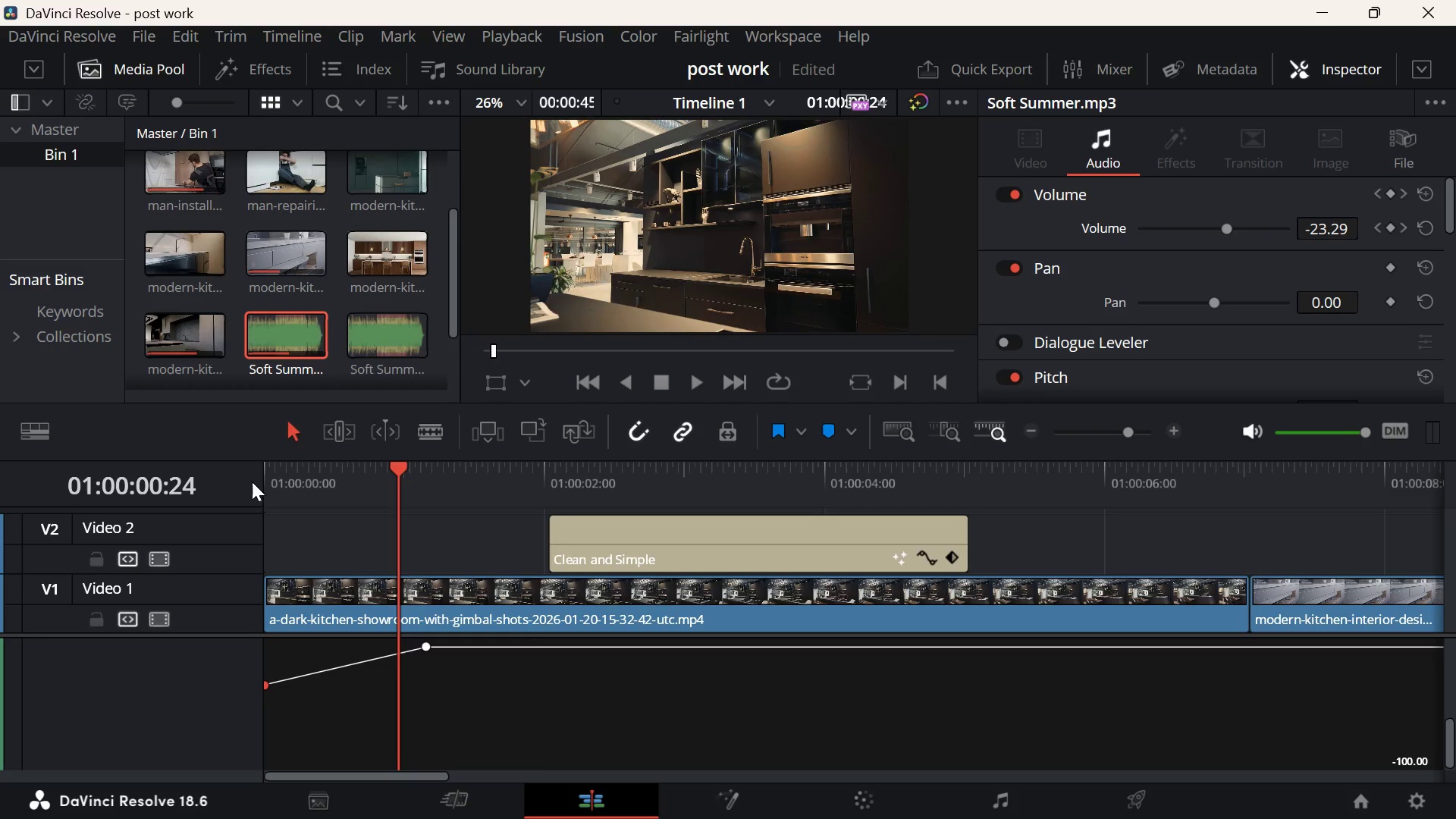 
wait(16.48)
 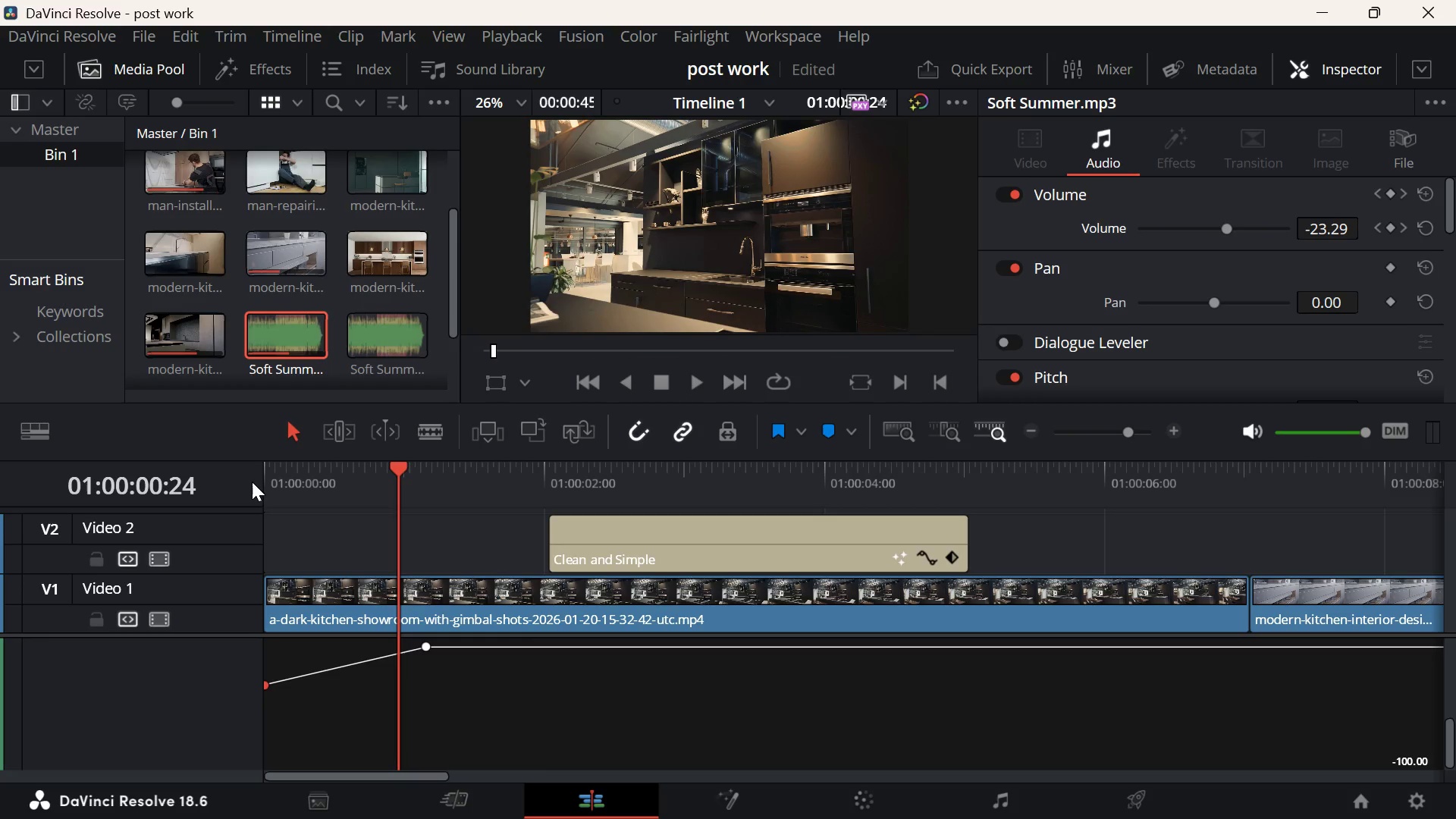 
key(Space)
 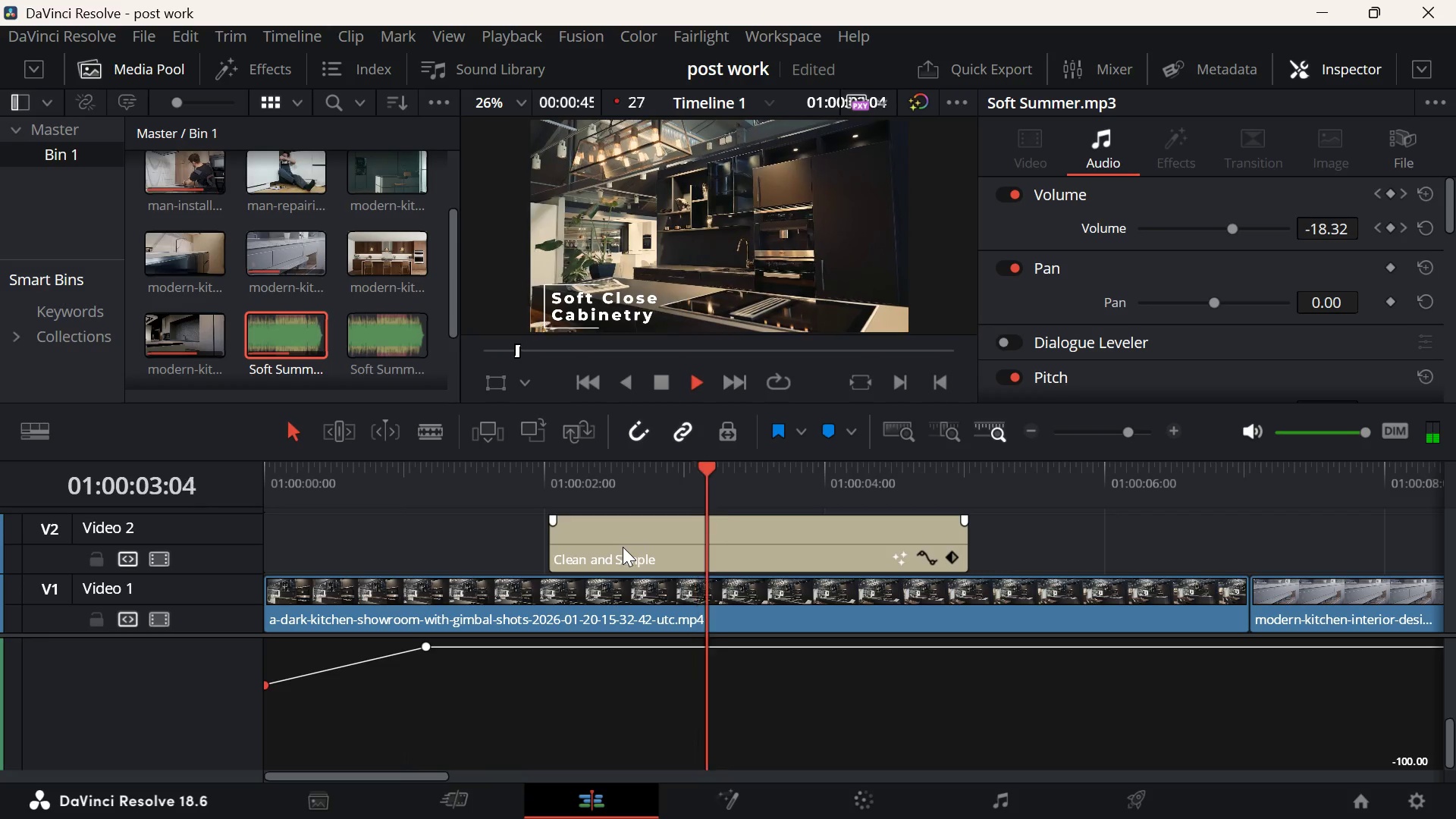 
scroll: coordinate [623, 547], scroll_direction: down, amount: 2.0
 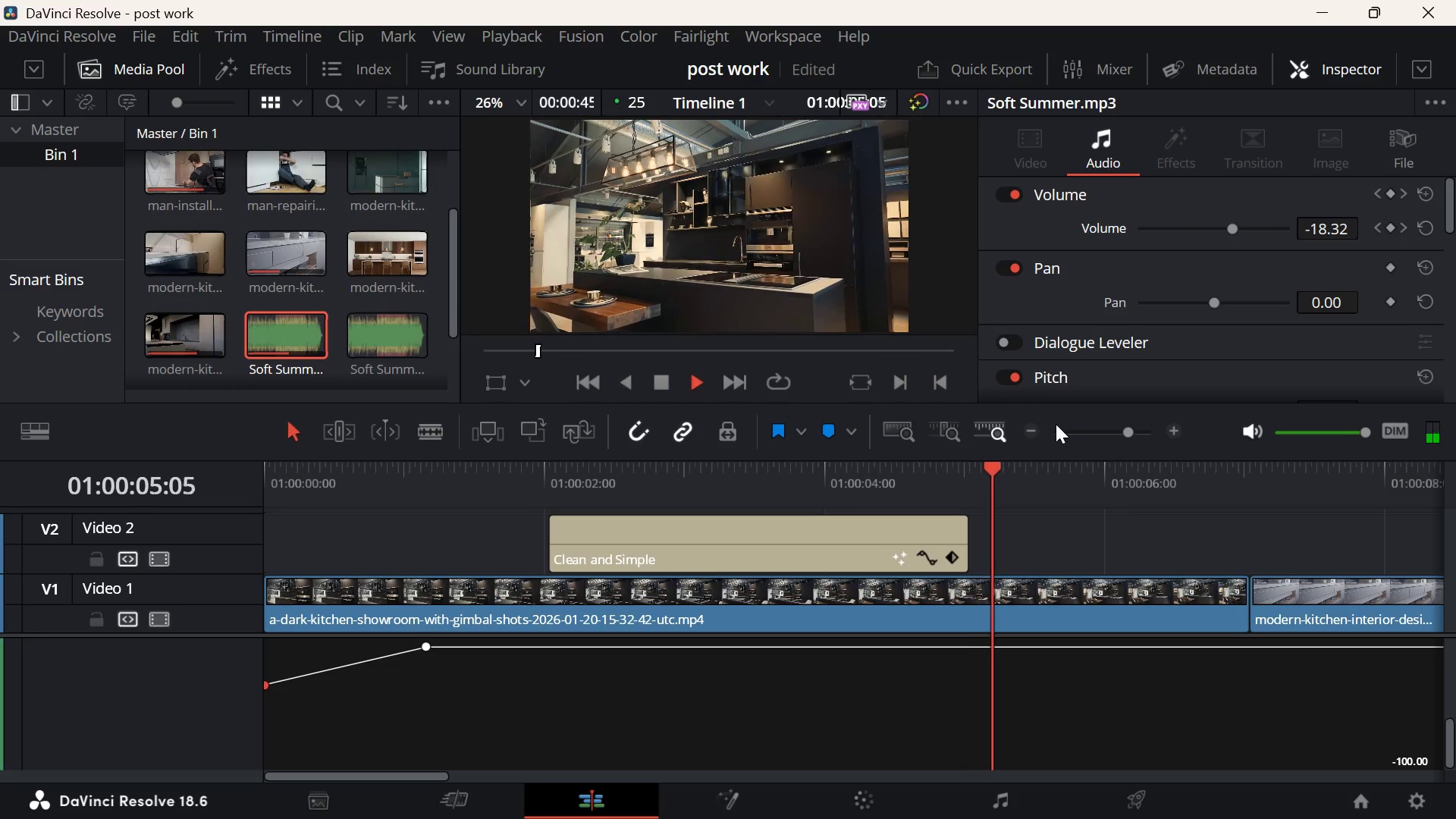 
left_click([1097, 433])
 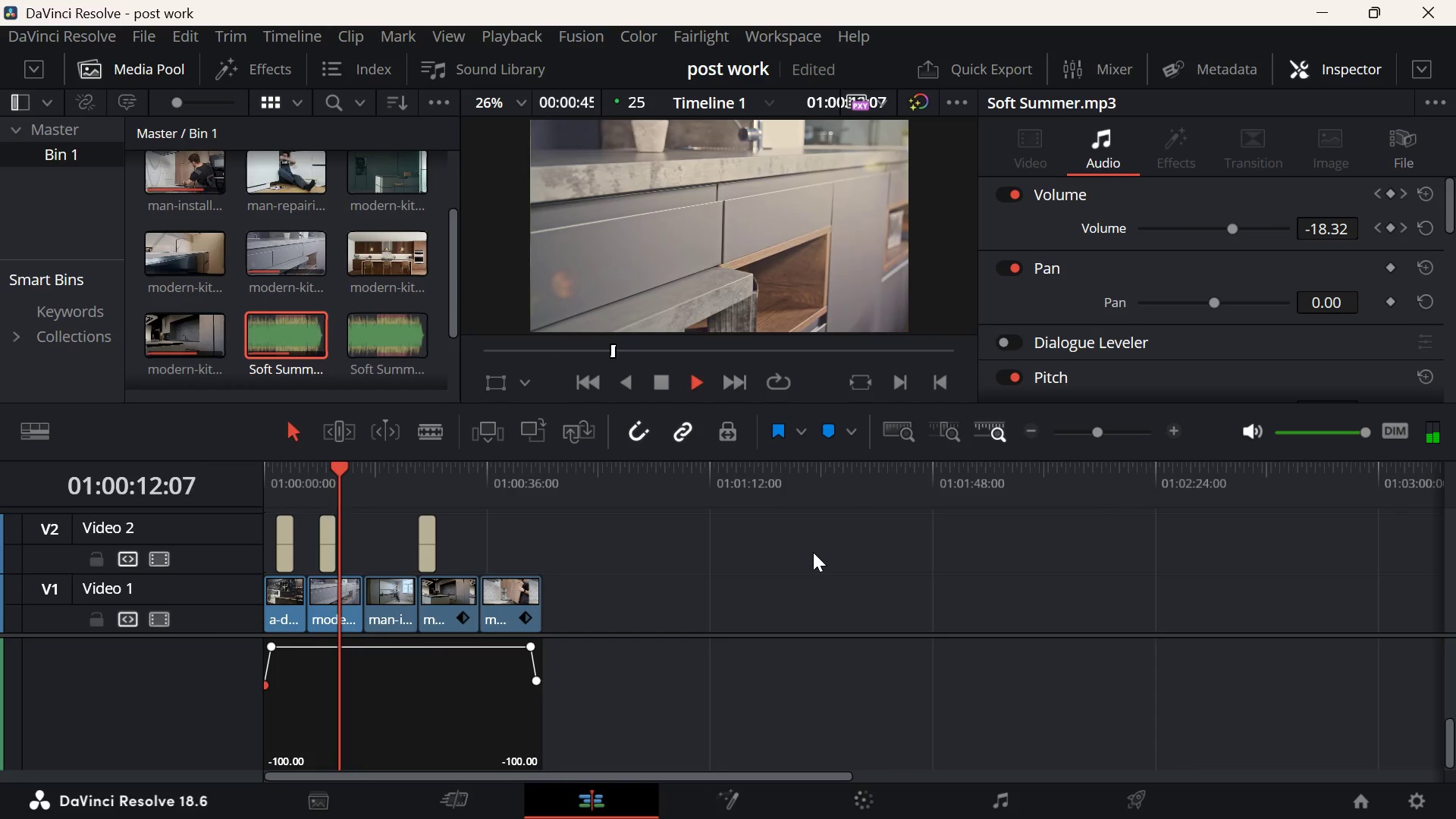 
wait(11.62)
 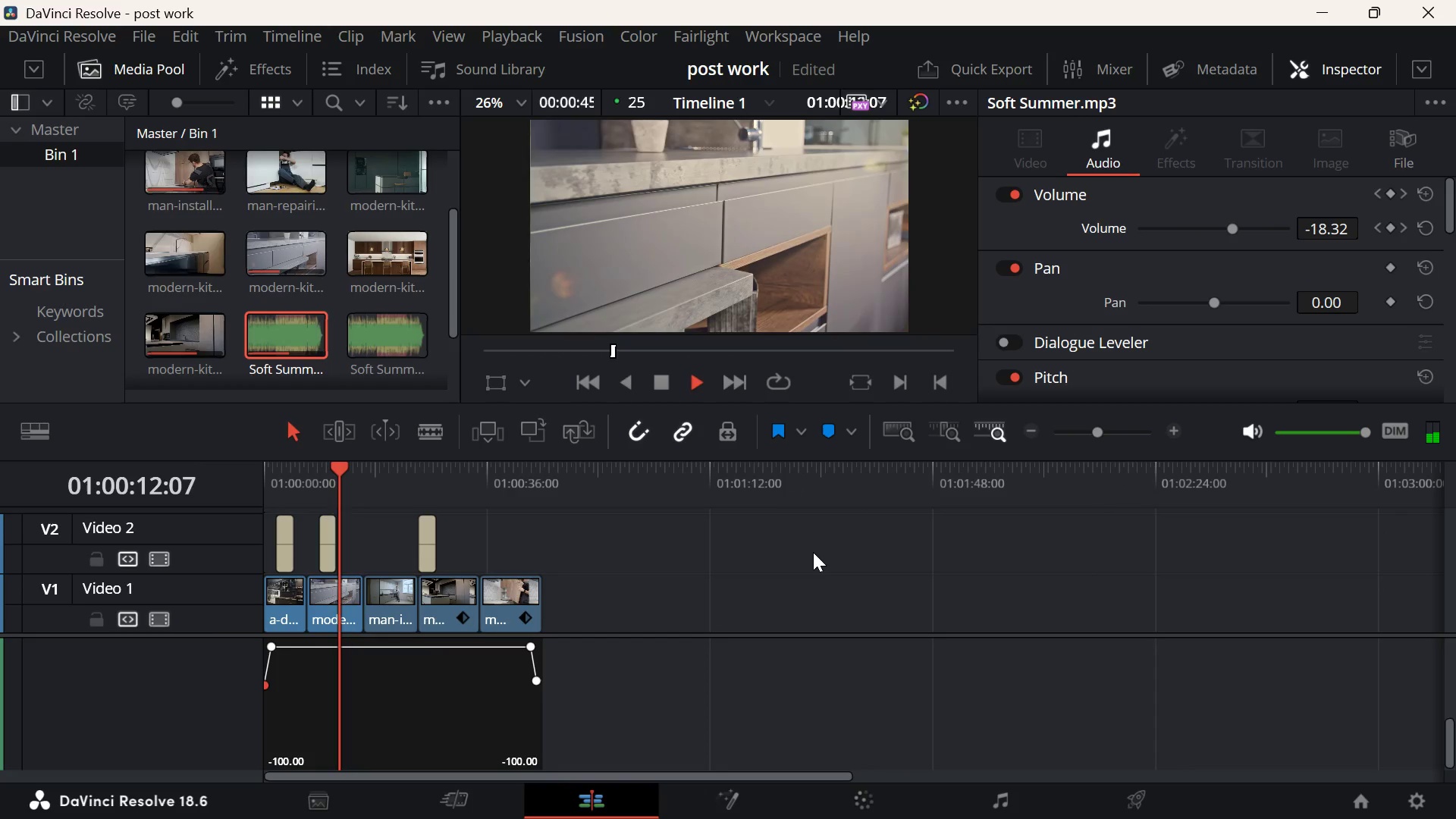 
left_click([403, 510])
 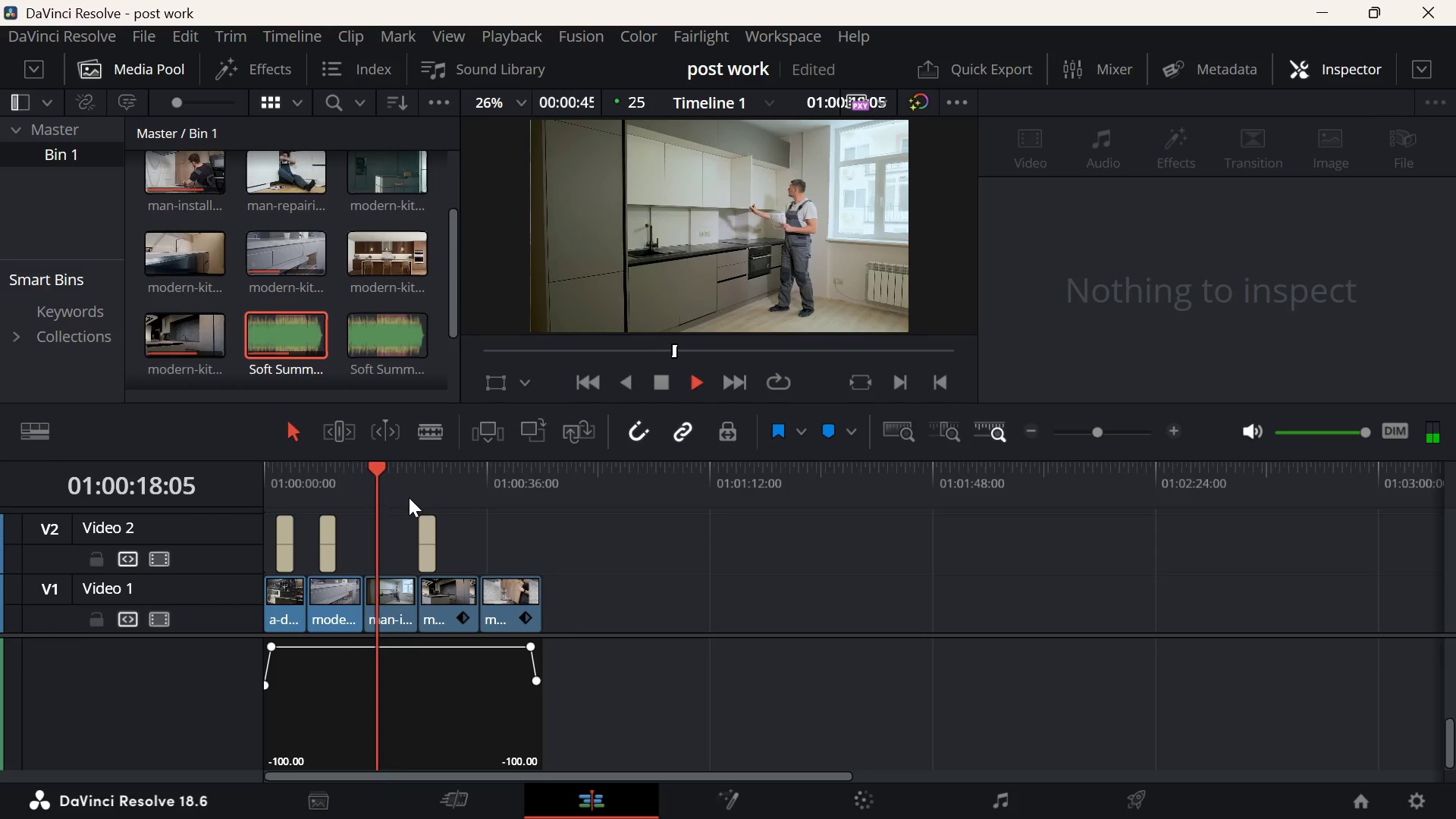 
left_click([416, 493])
 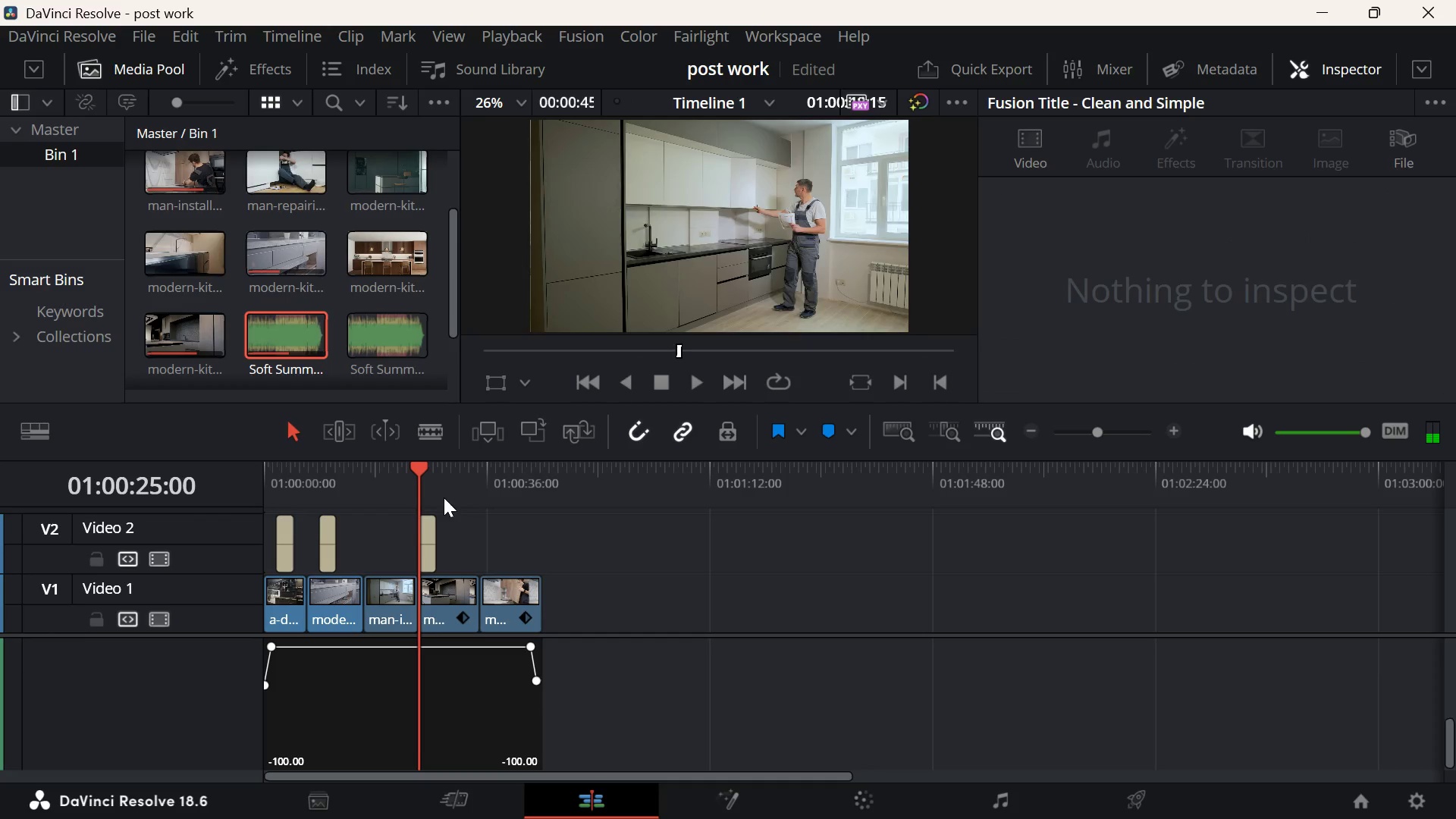 
key(Space)
 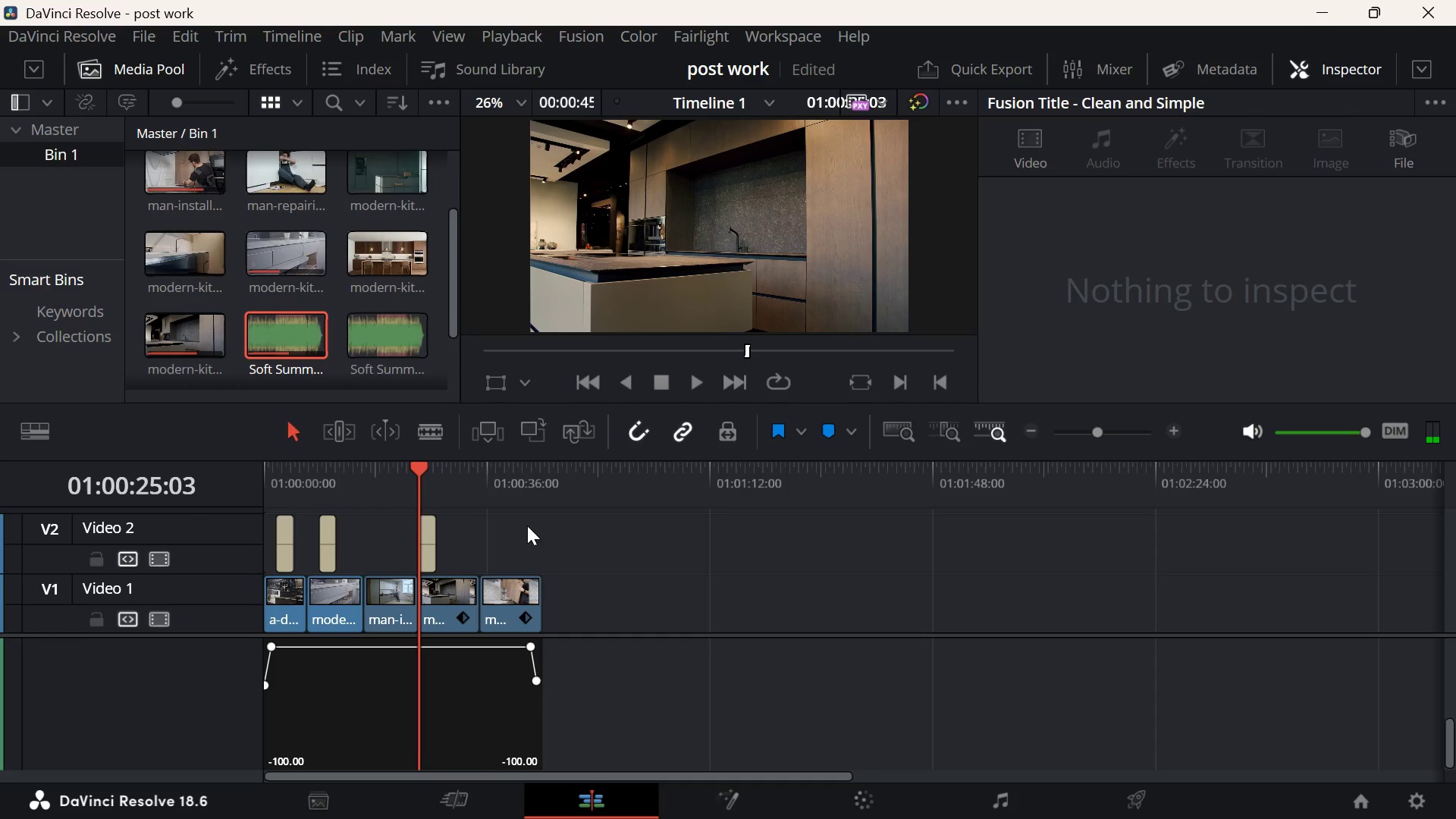 
key(Space)
 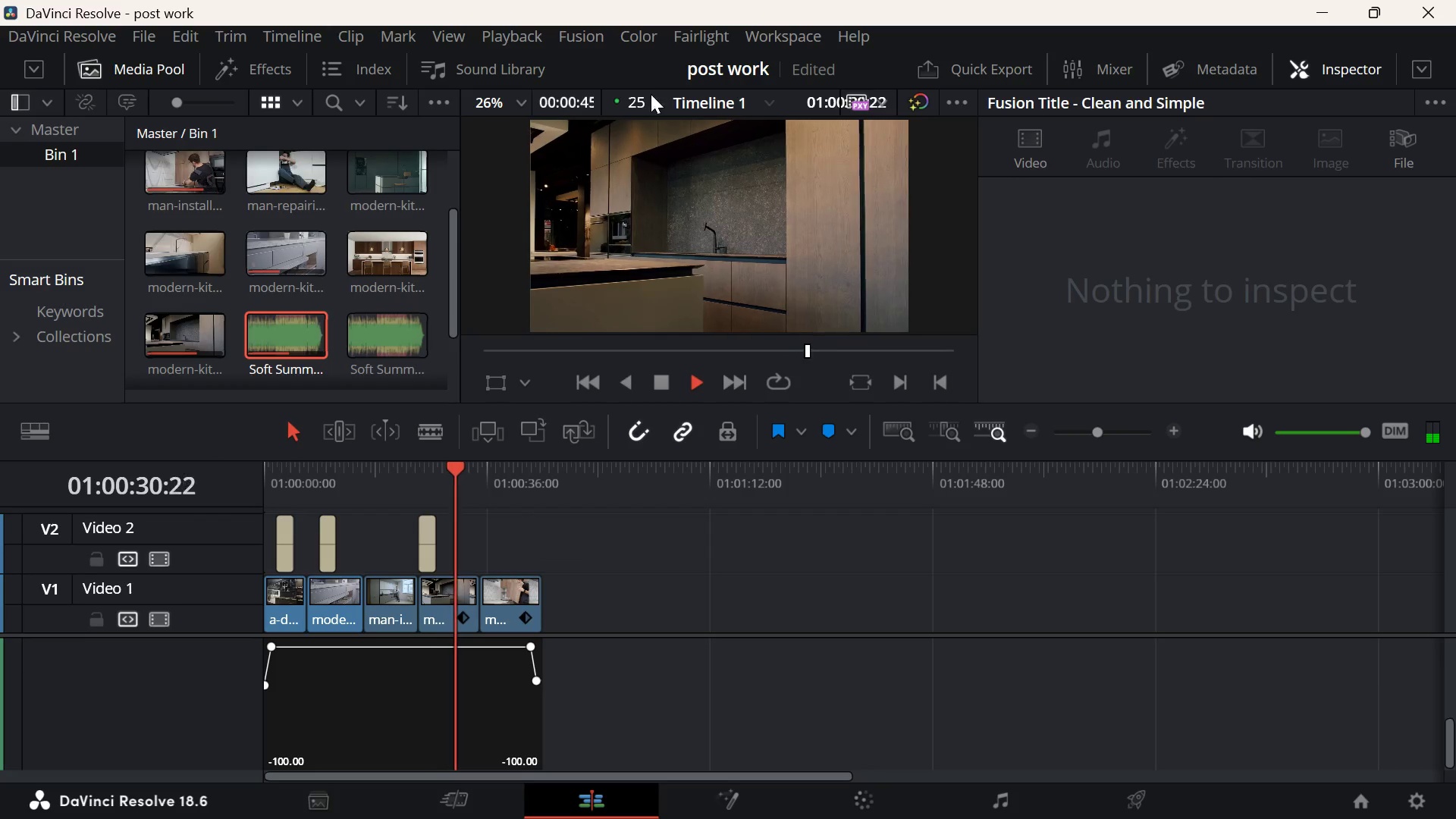 
wait(7.92)
 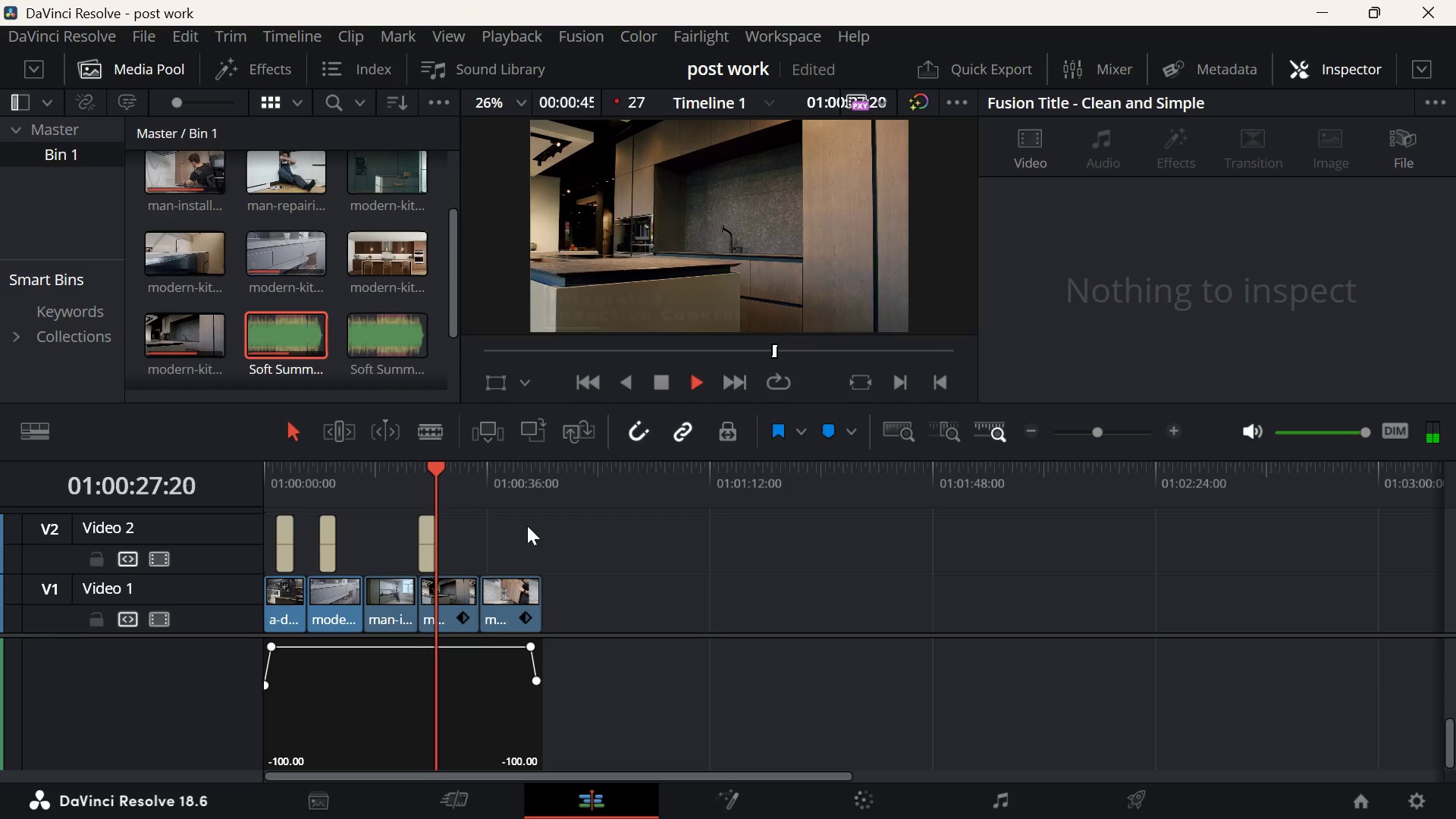 
key(Space)
 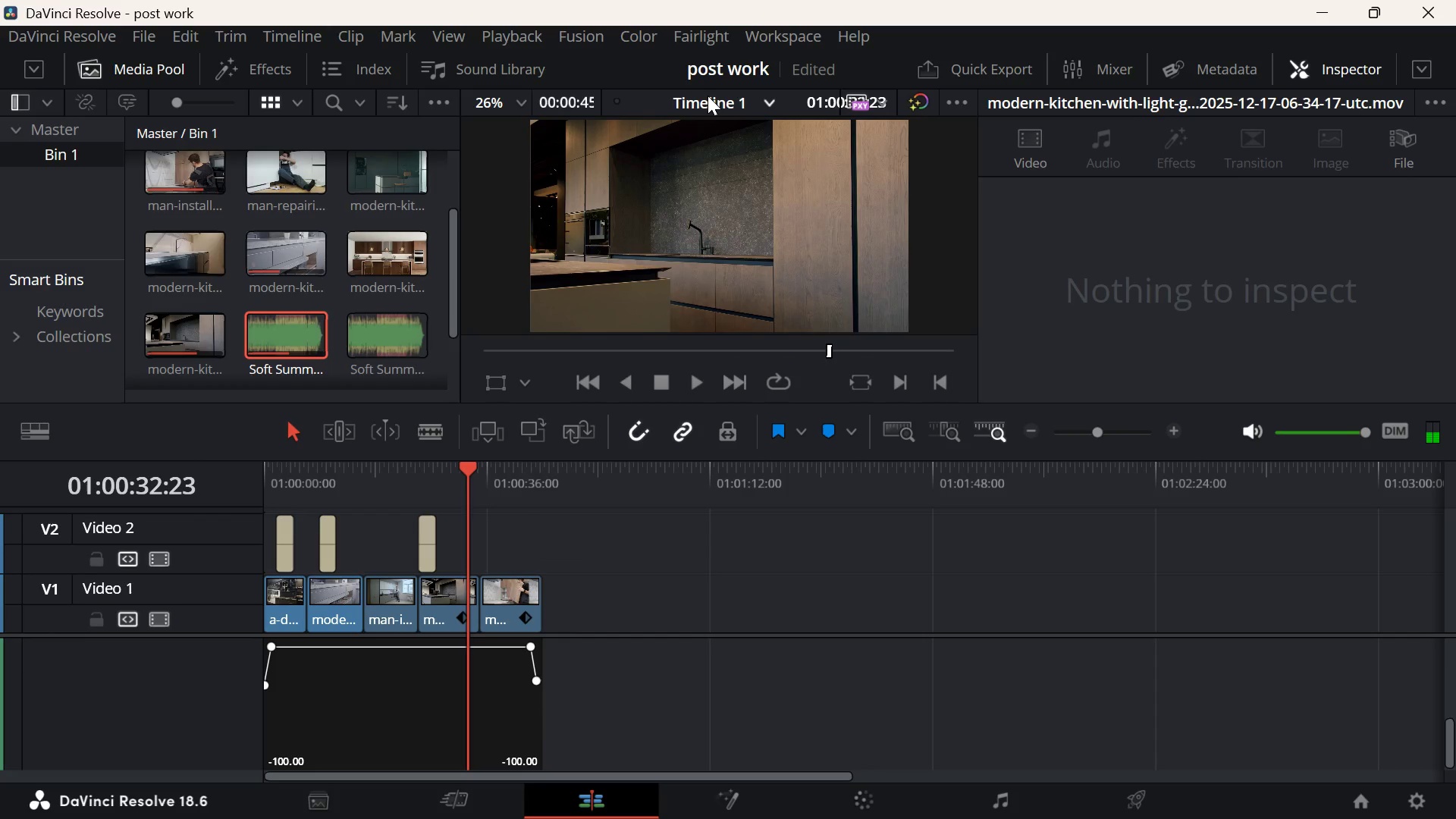 
left_click([708, 97])
 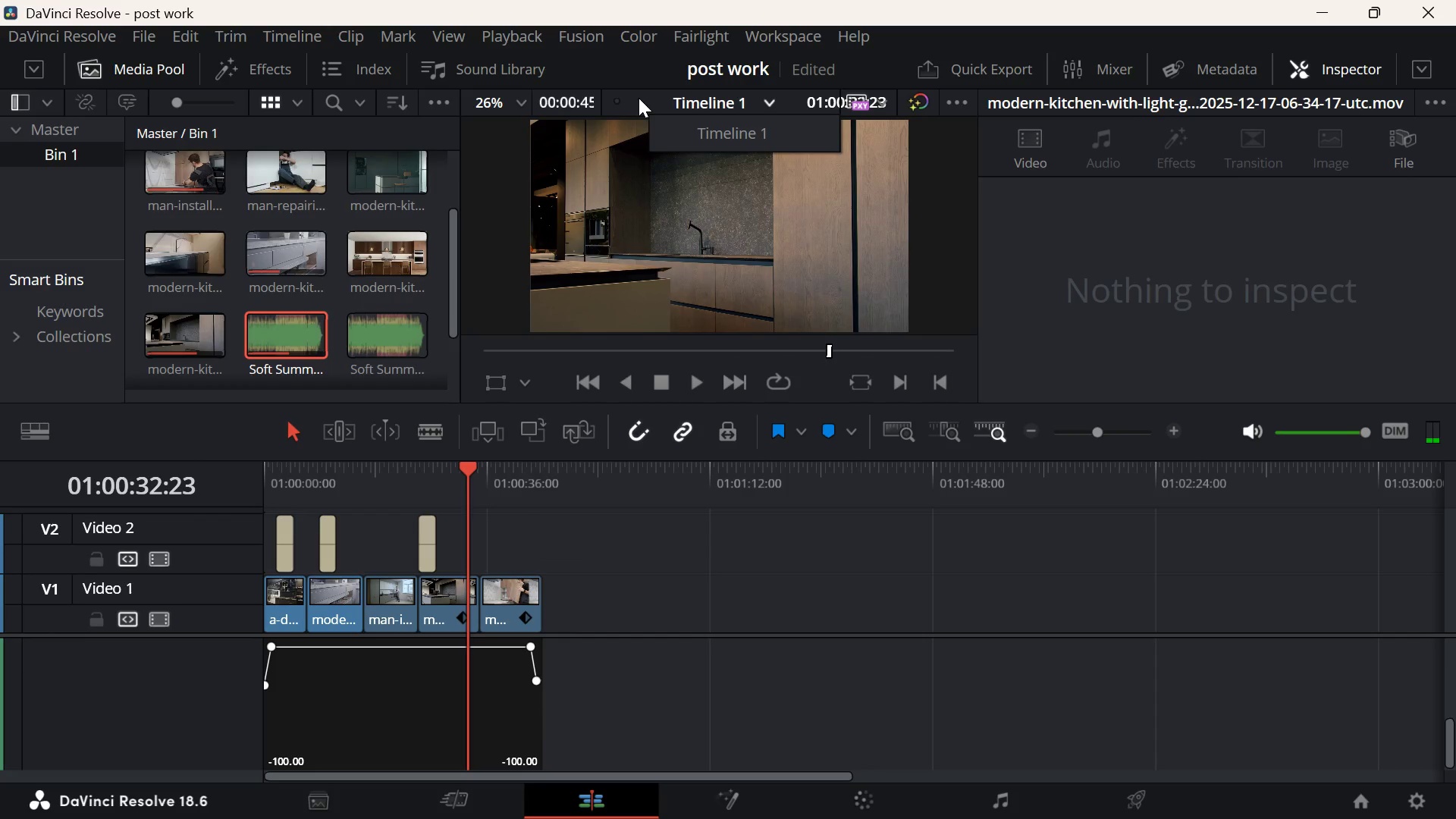 
left_click([653, 96])
 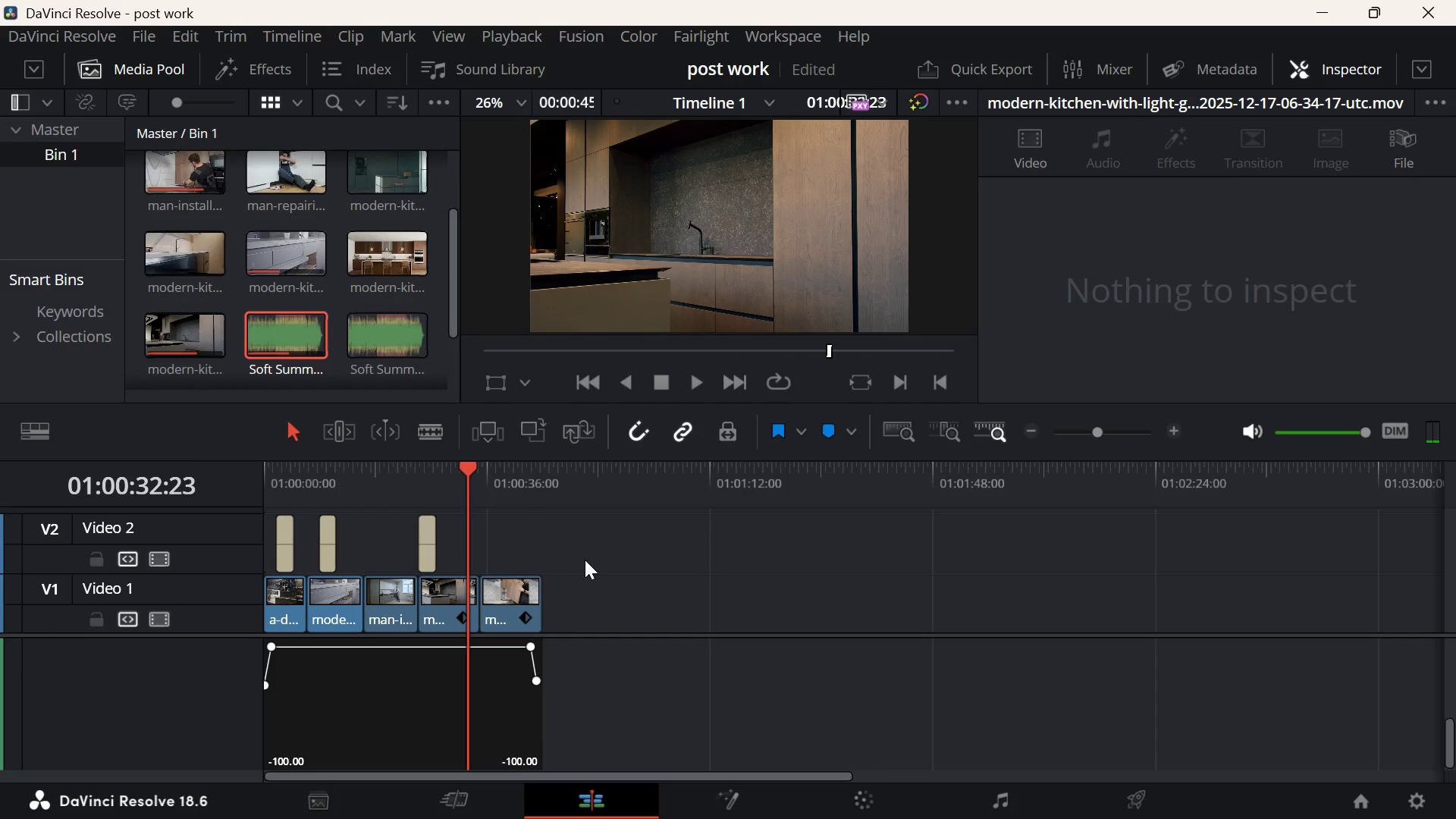 
key(Space)
 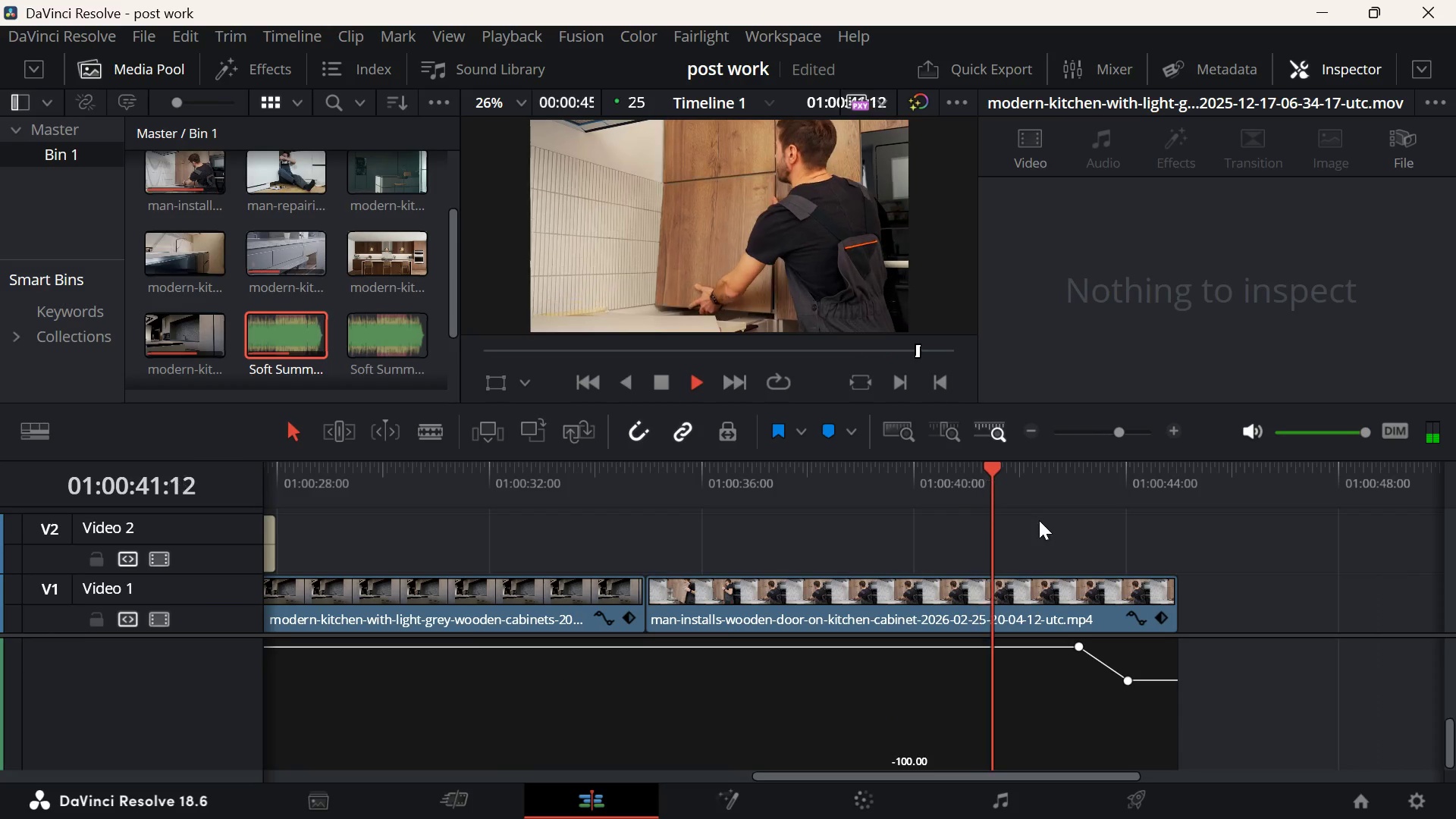 
wait(13.56)
 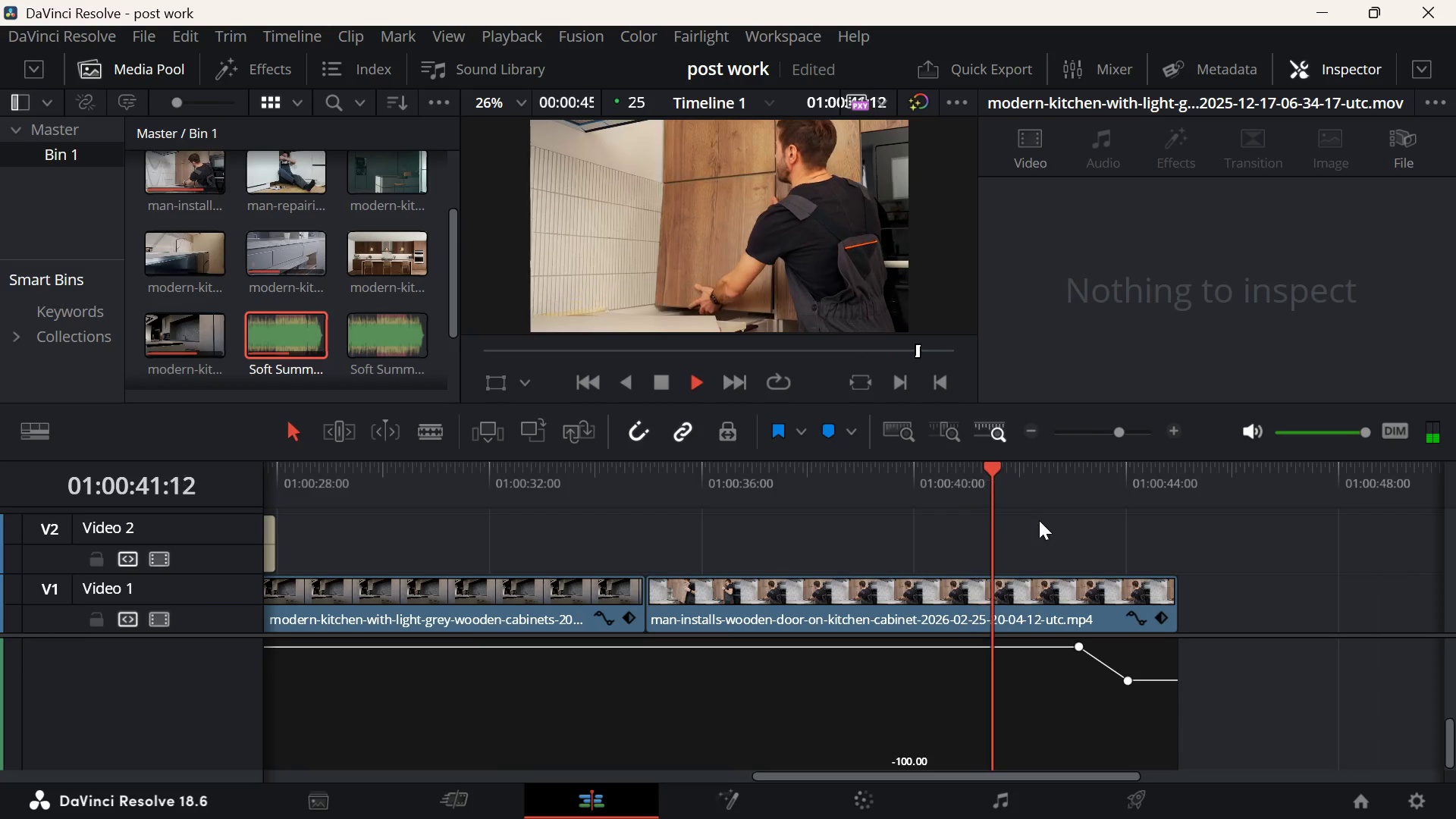 
hold_key(key=ControlLeft, duration=0.56)
scroll: coordinate [1238, 565], scroll_direction: down, amount: 1.0
 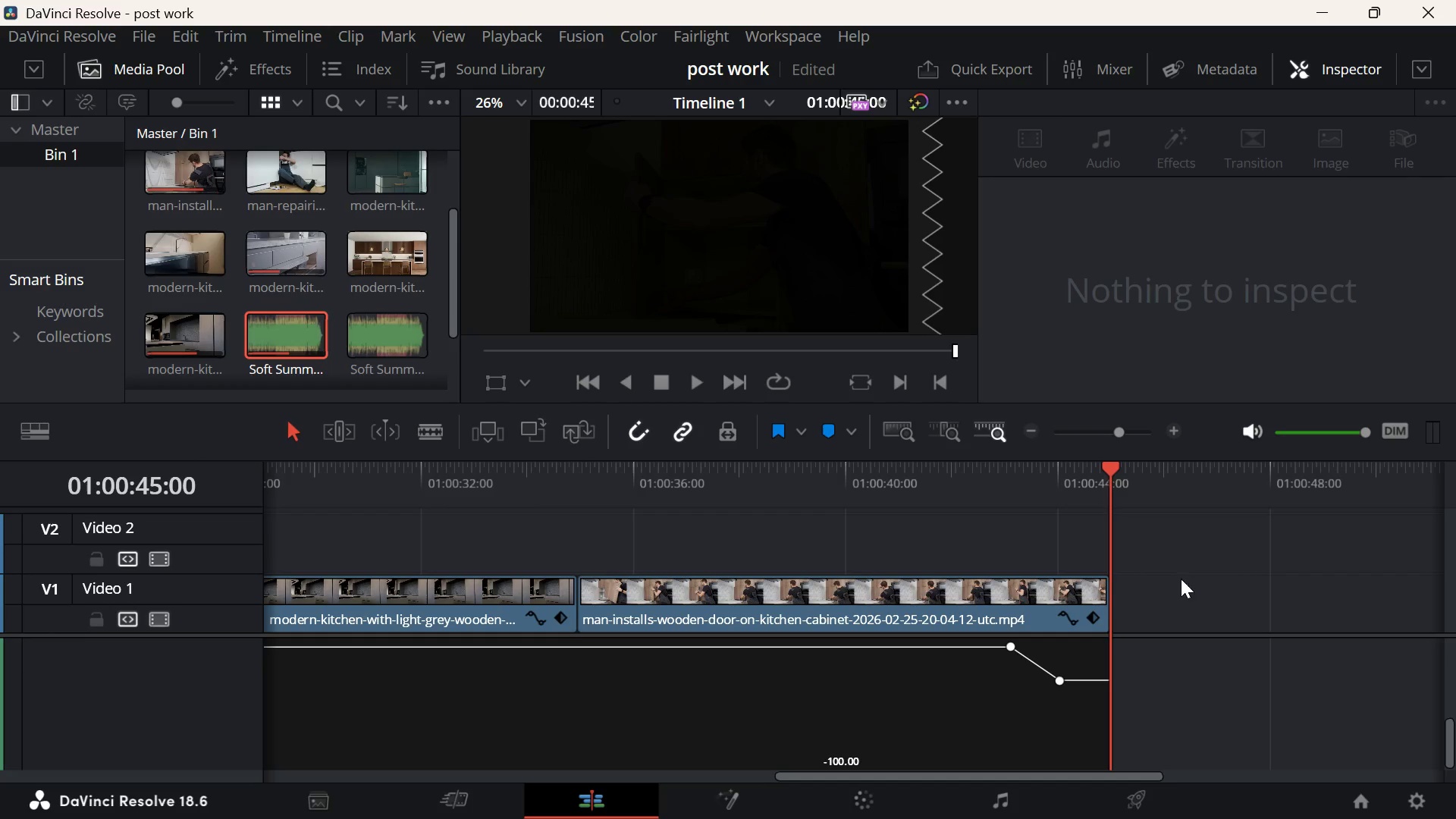 
key(Control+S)
 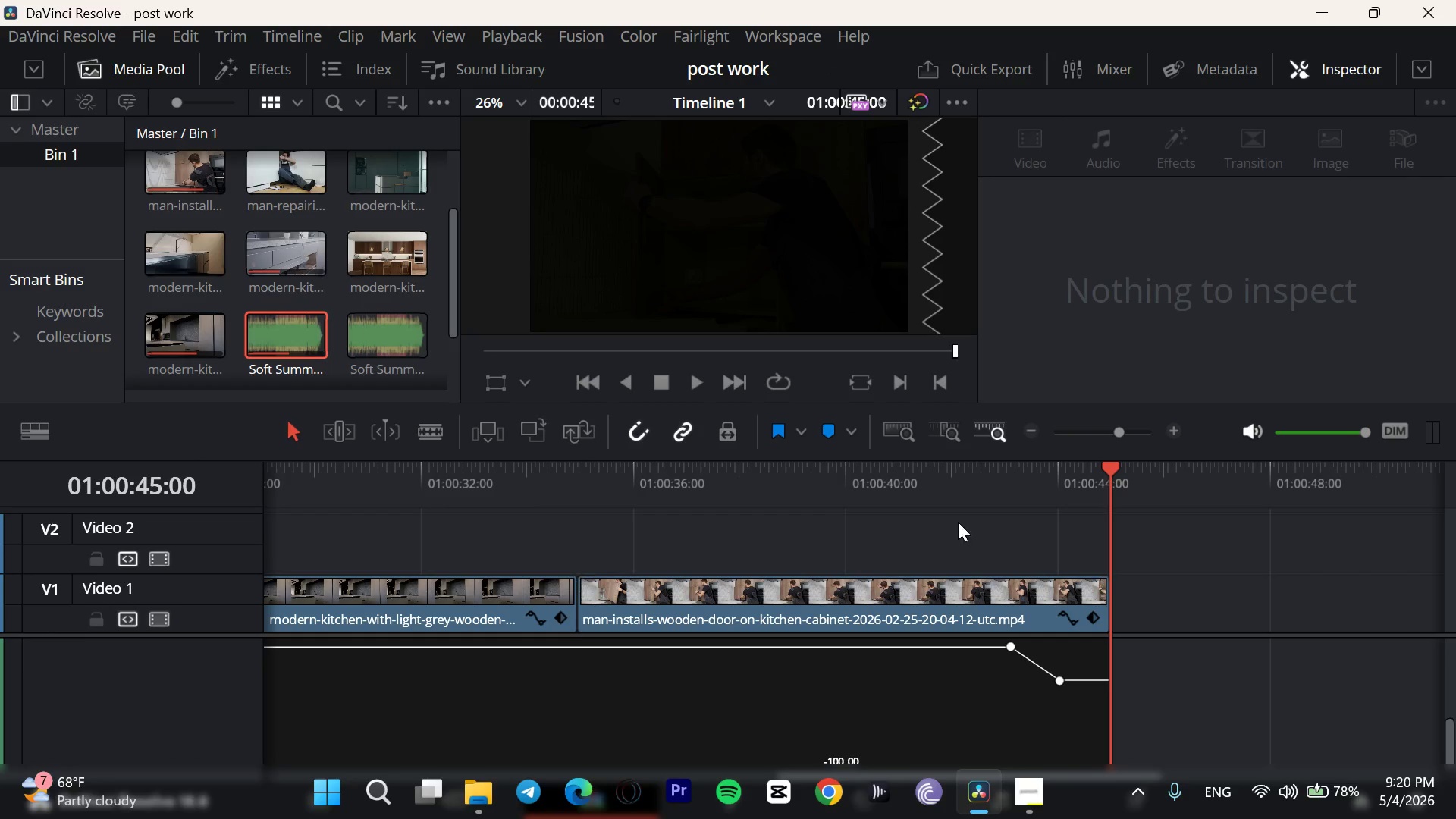 
left_click([927, 491])
 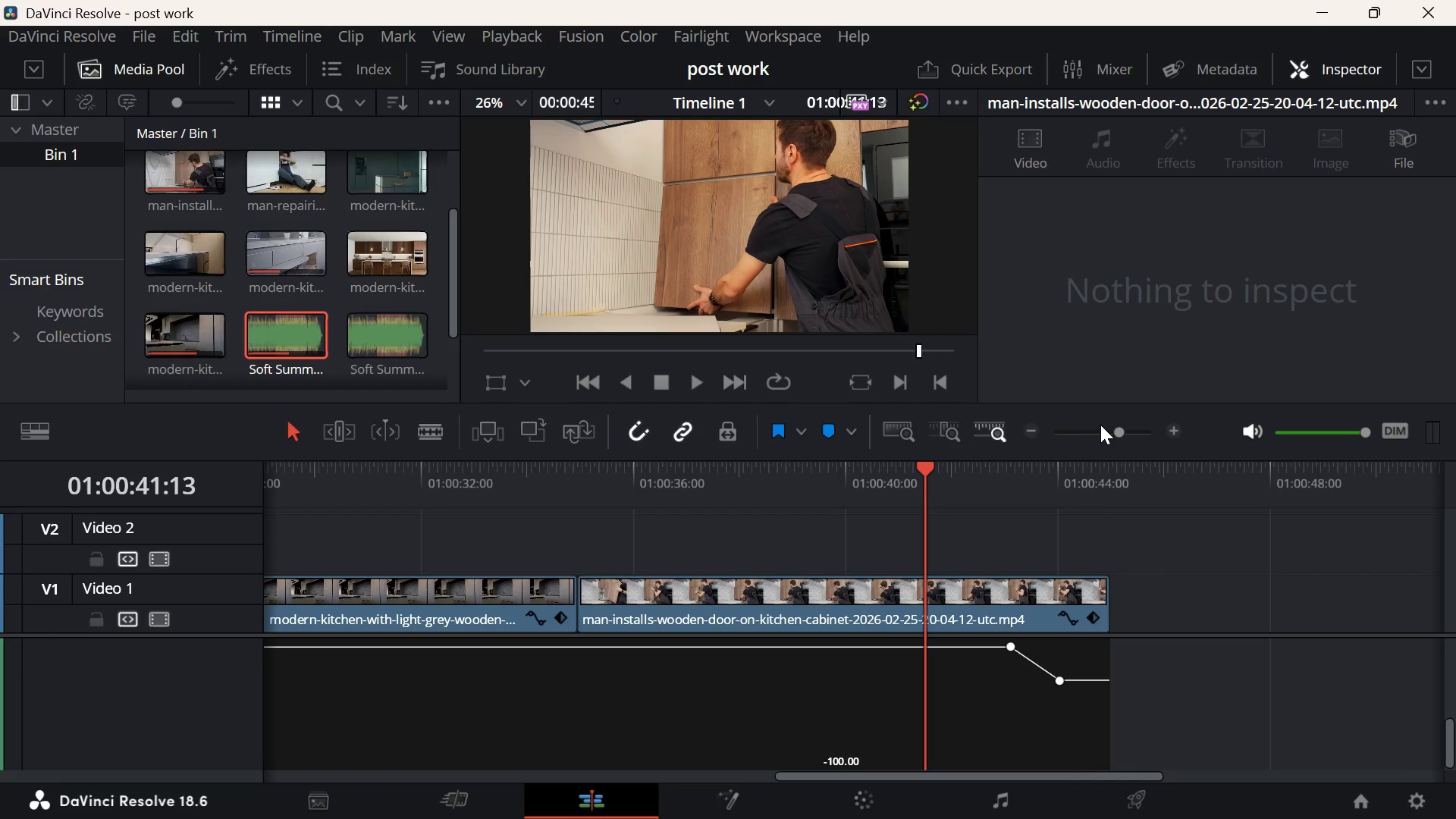 
left_click([1084, 424])
 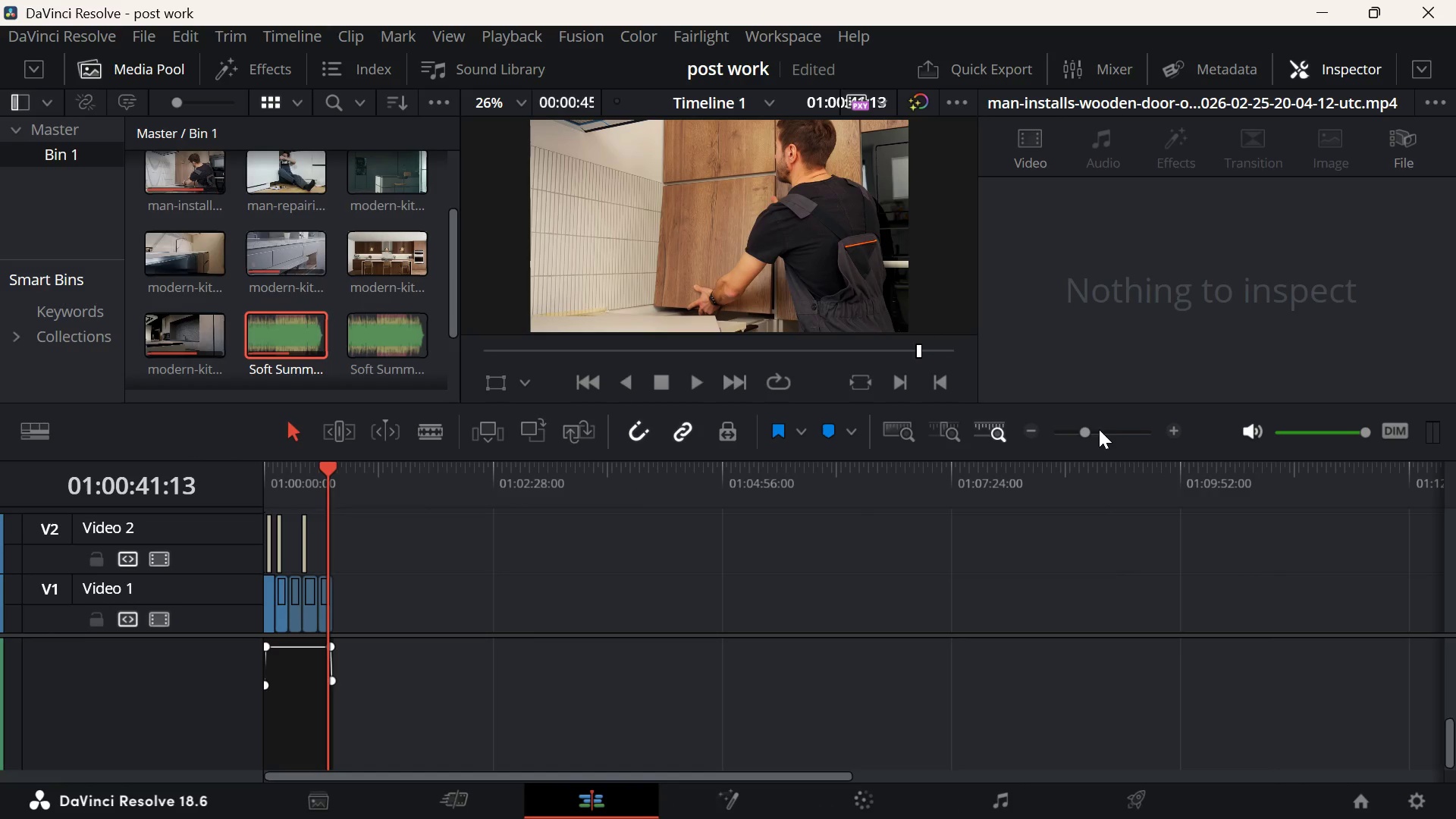 
left_click([1115, 427])
 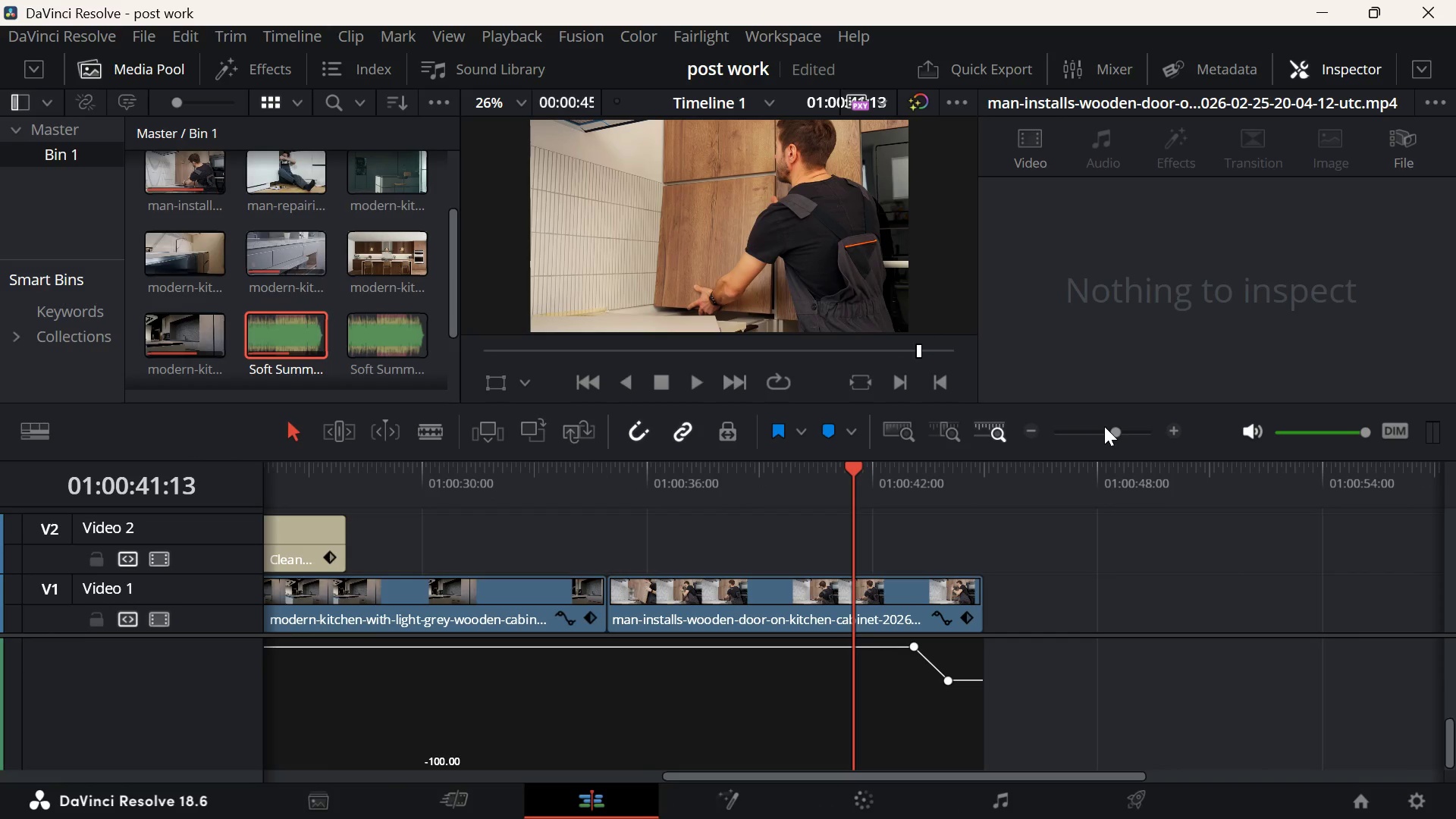 
left_click_drag(start_coordinate=[1108, 429], to_coordinate=[1099, 431])
 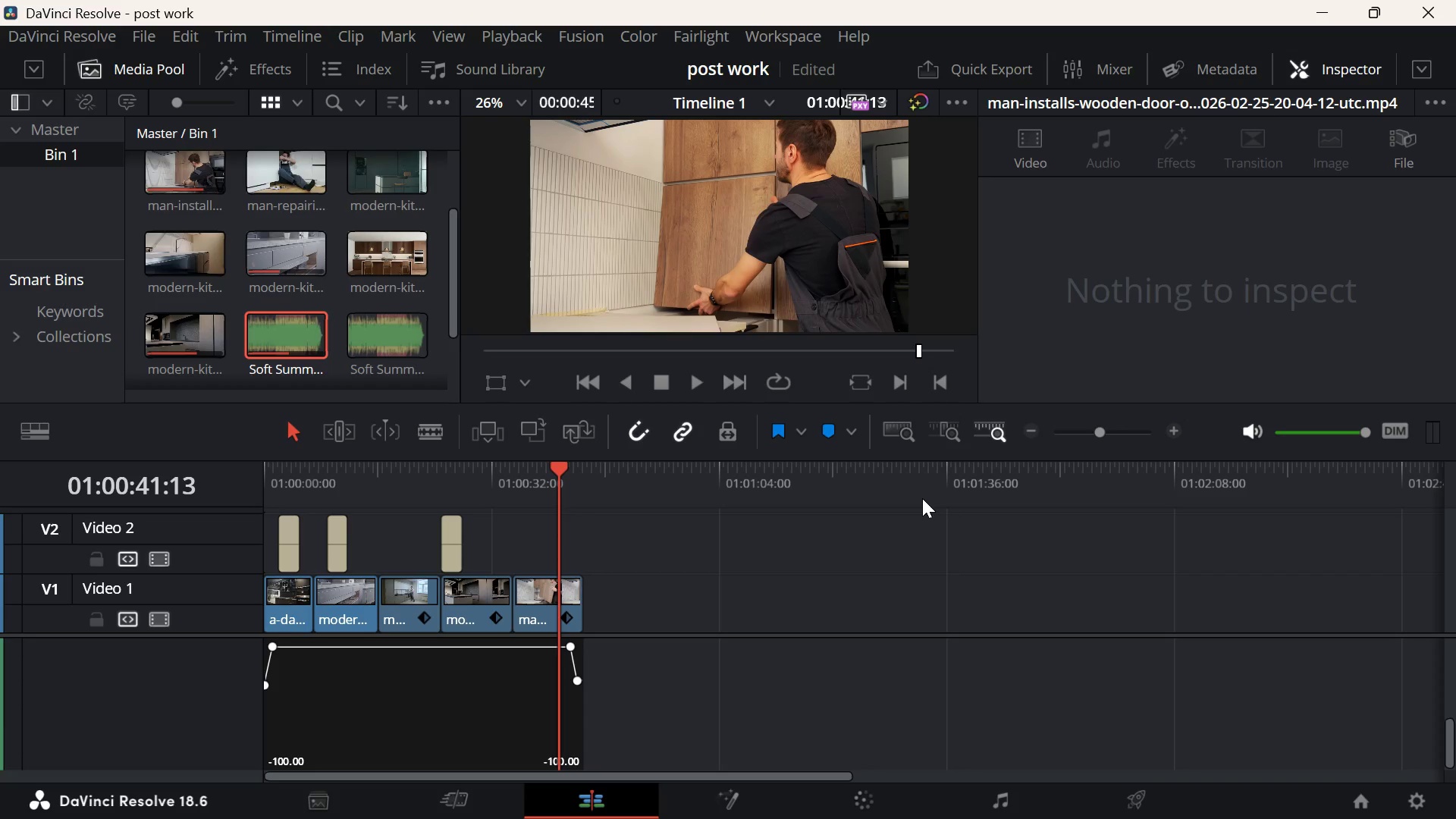 
left_click([449, 488])
 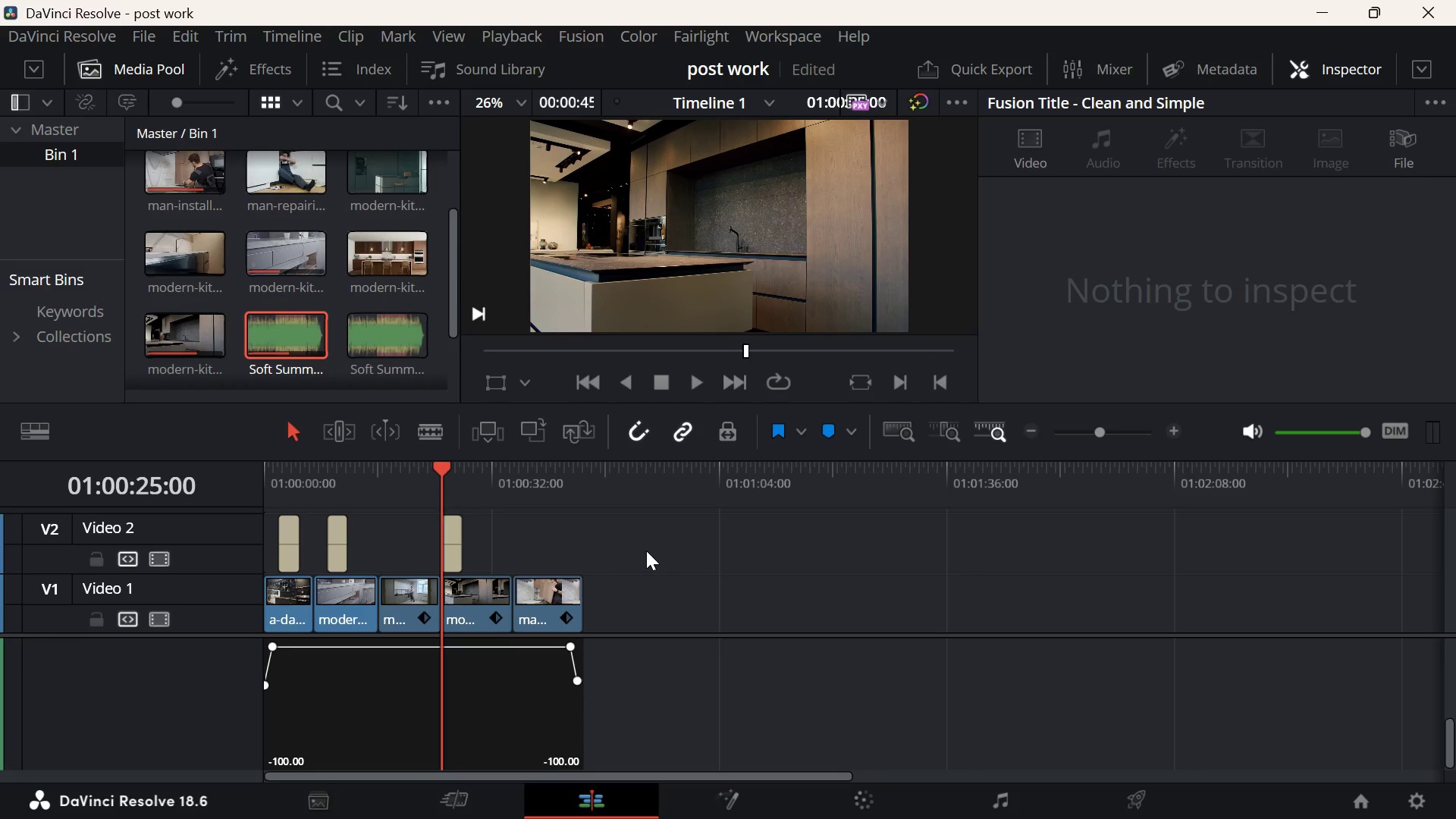 
key(Space)
 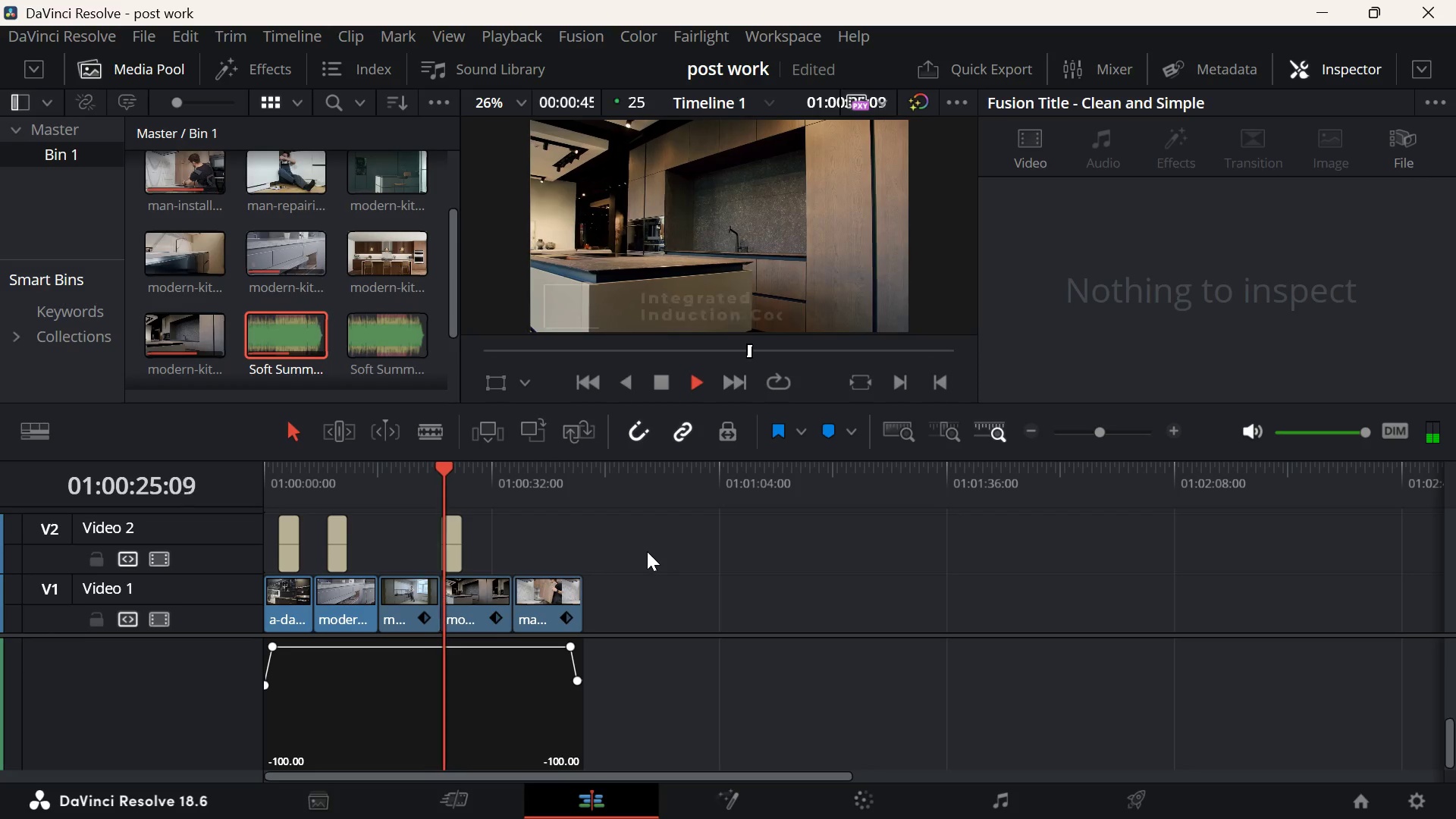 
key(Space)
 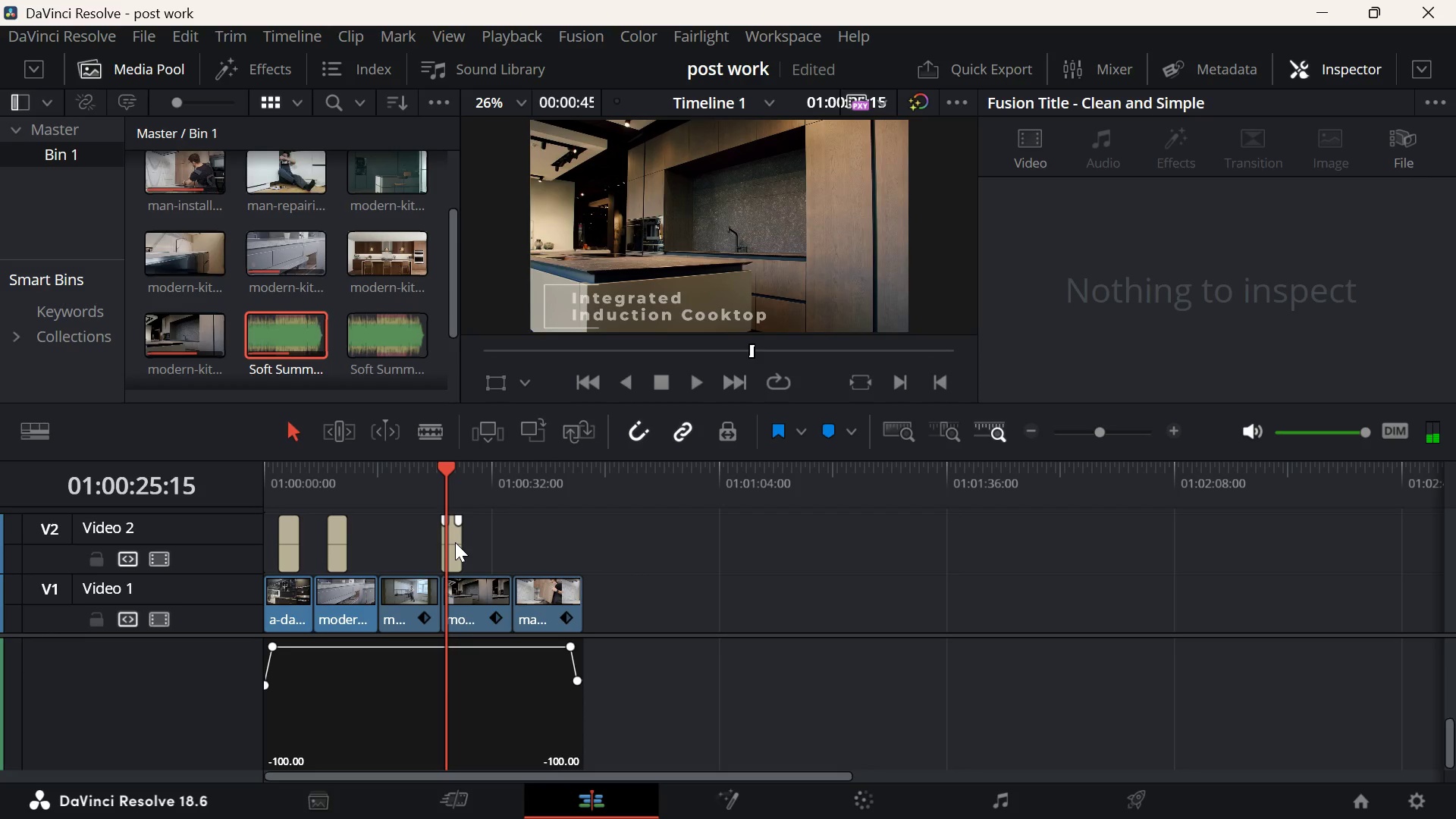 
left_click([454, 541])
 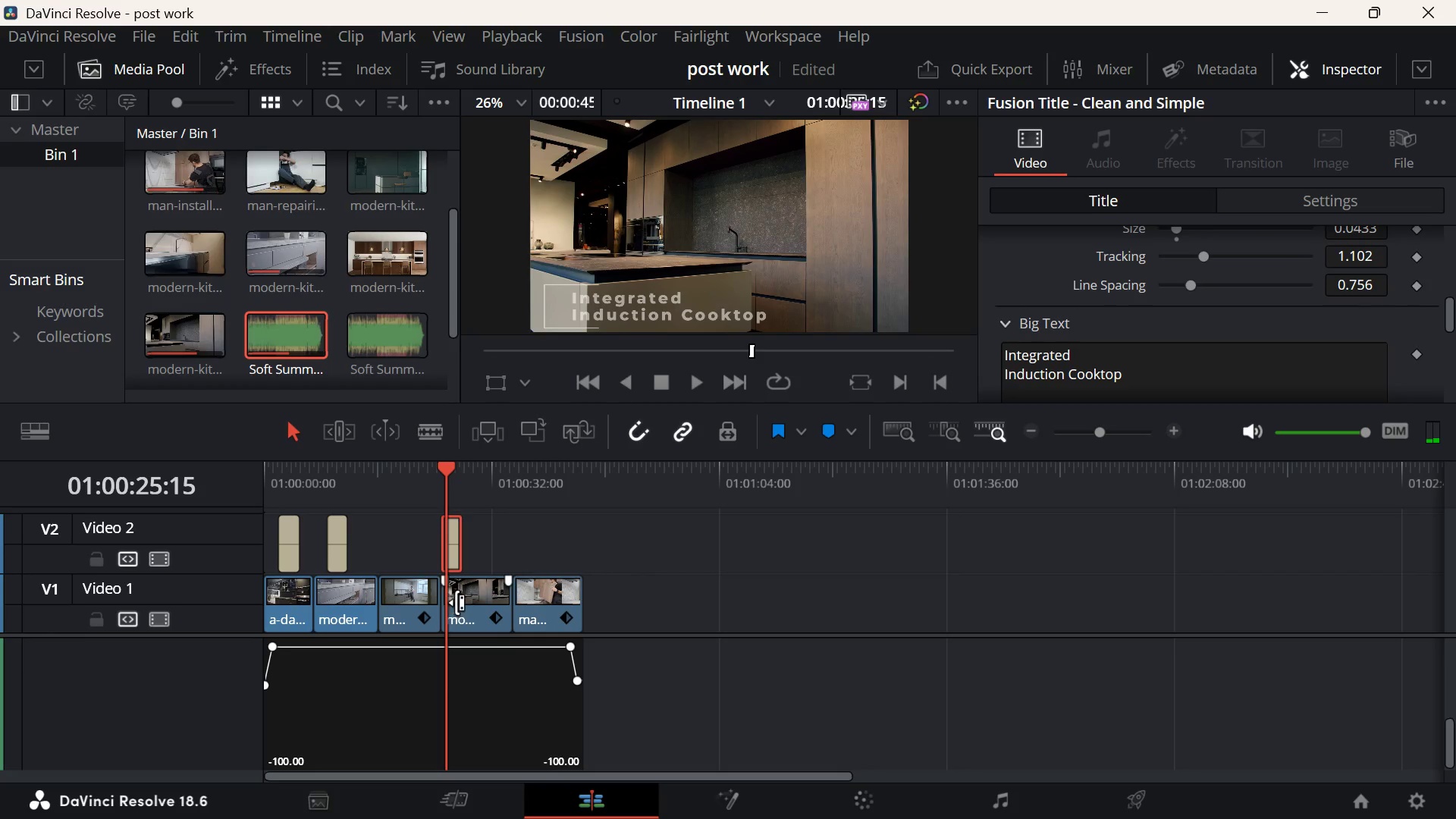 
left_click([475, 602])
 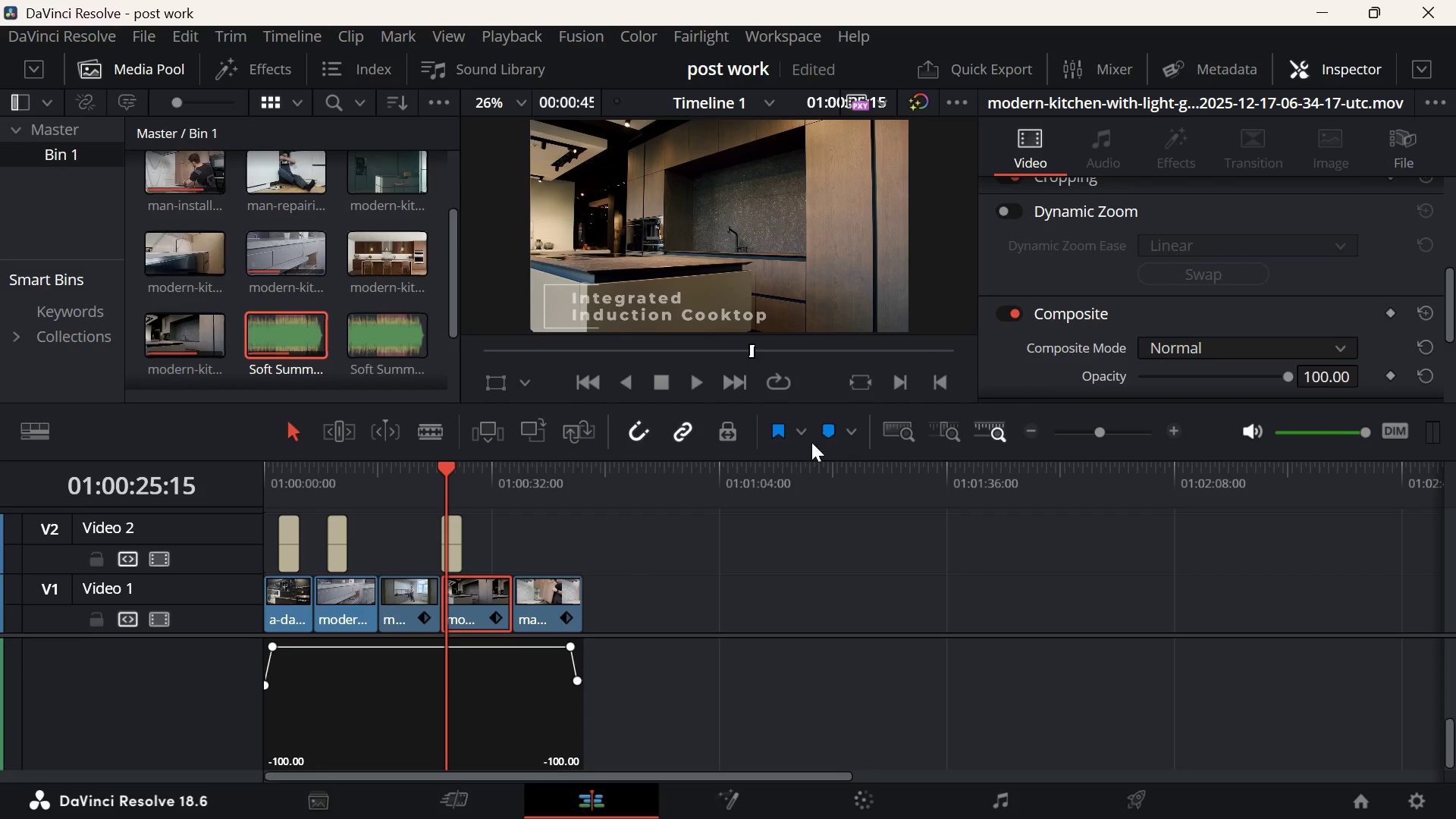 